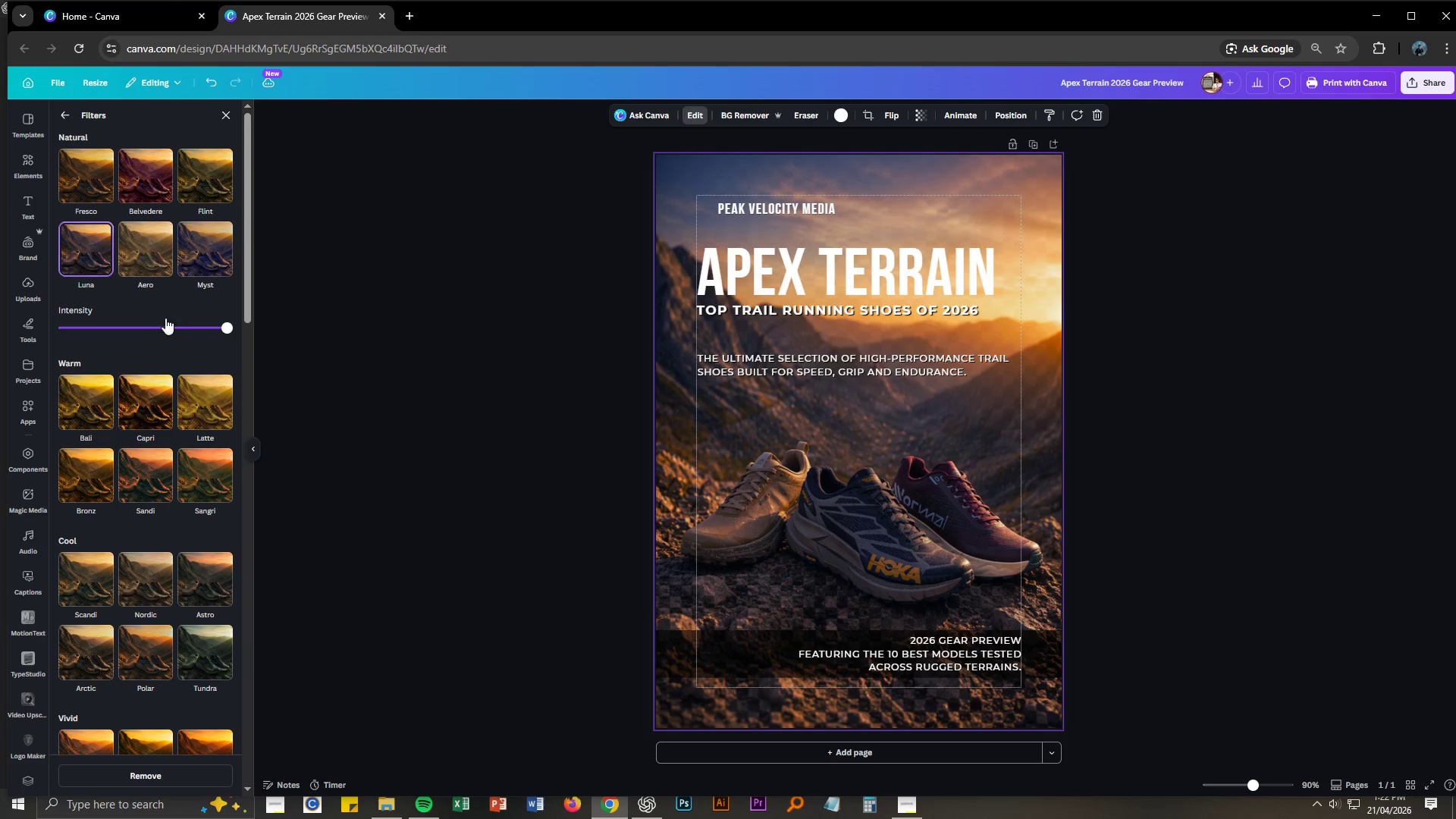 
scroll: coordinate [165, 318], scroll_direction: up, amount: 1.0
 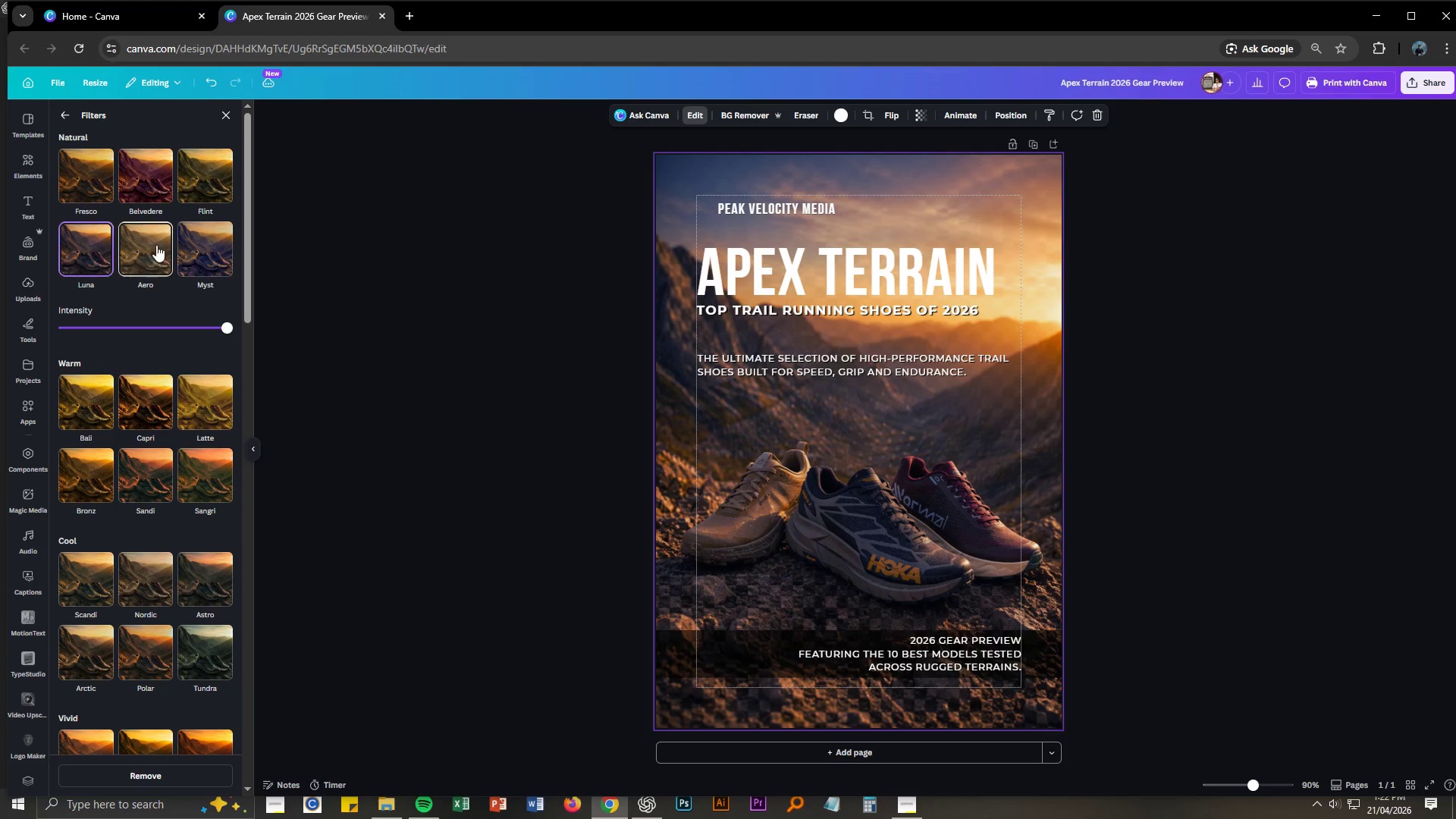 
left_click([158, 244])
 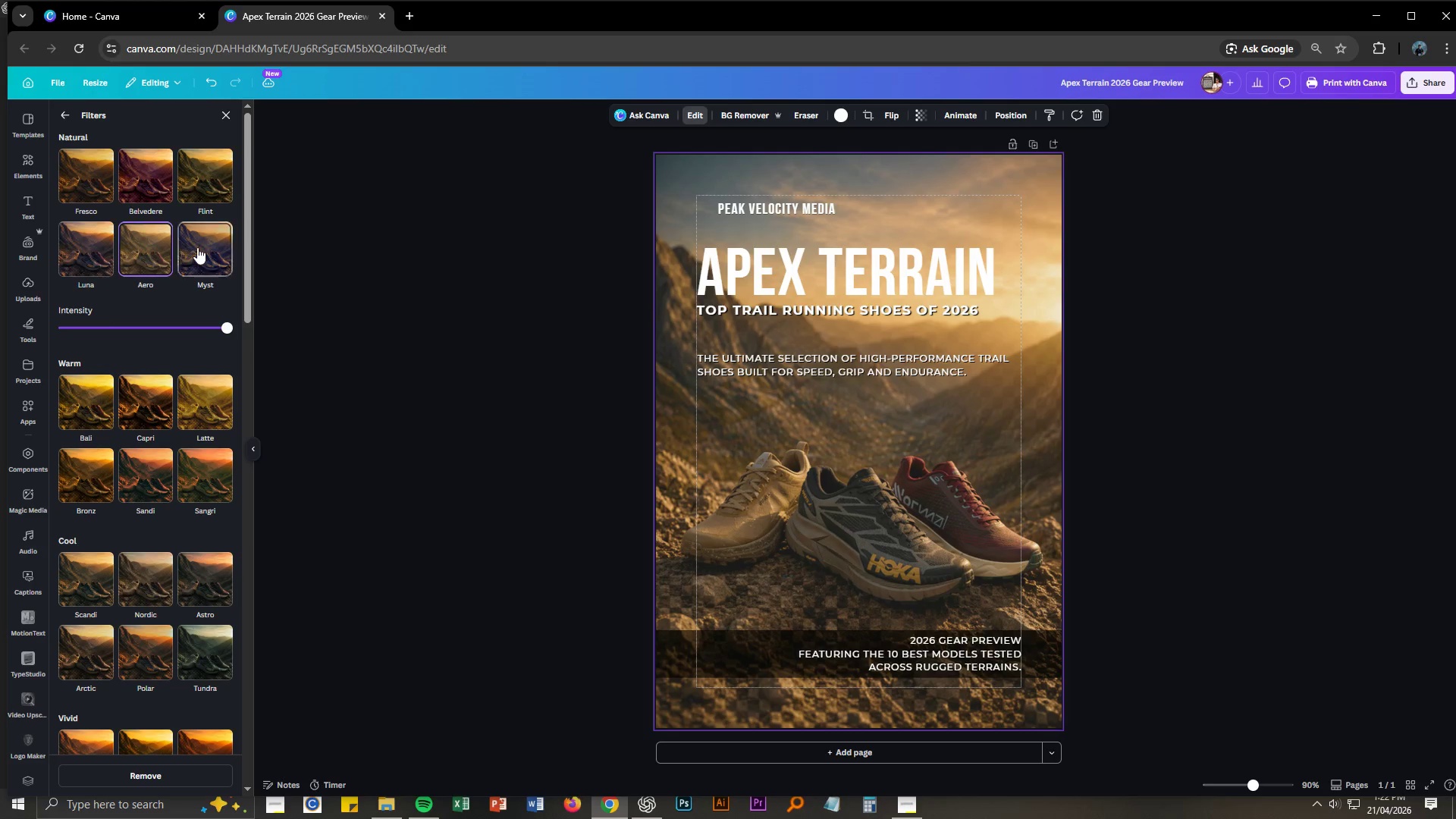 
left_click([202, 249])
 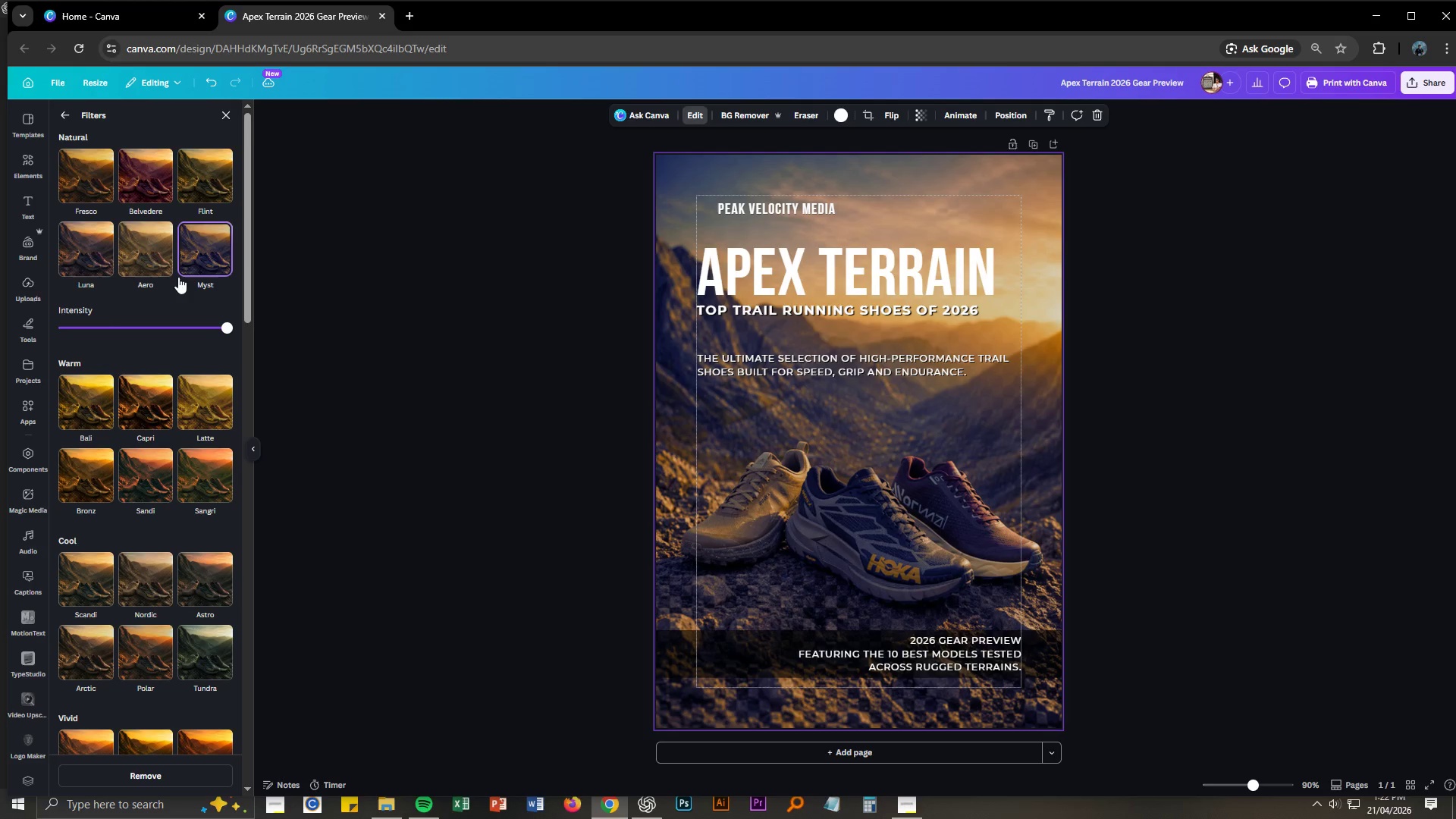 
scroll: coordinate [159, 300], scroll_direction: up, amount: 3.0
 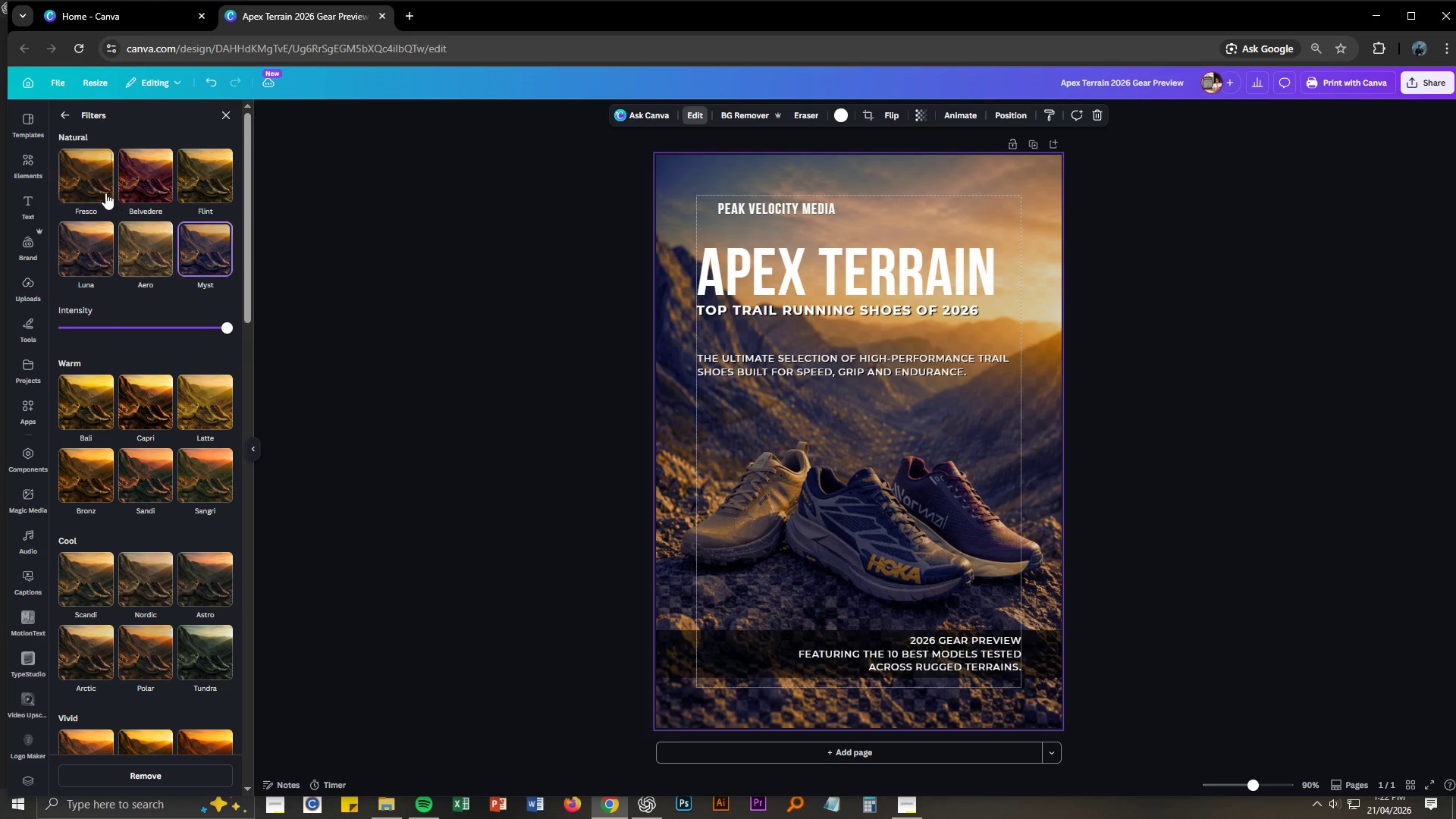 
left_click([100, 187])
 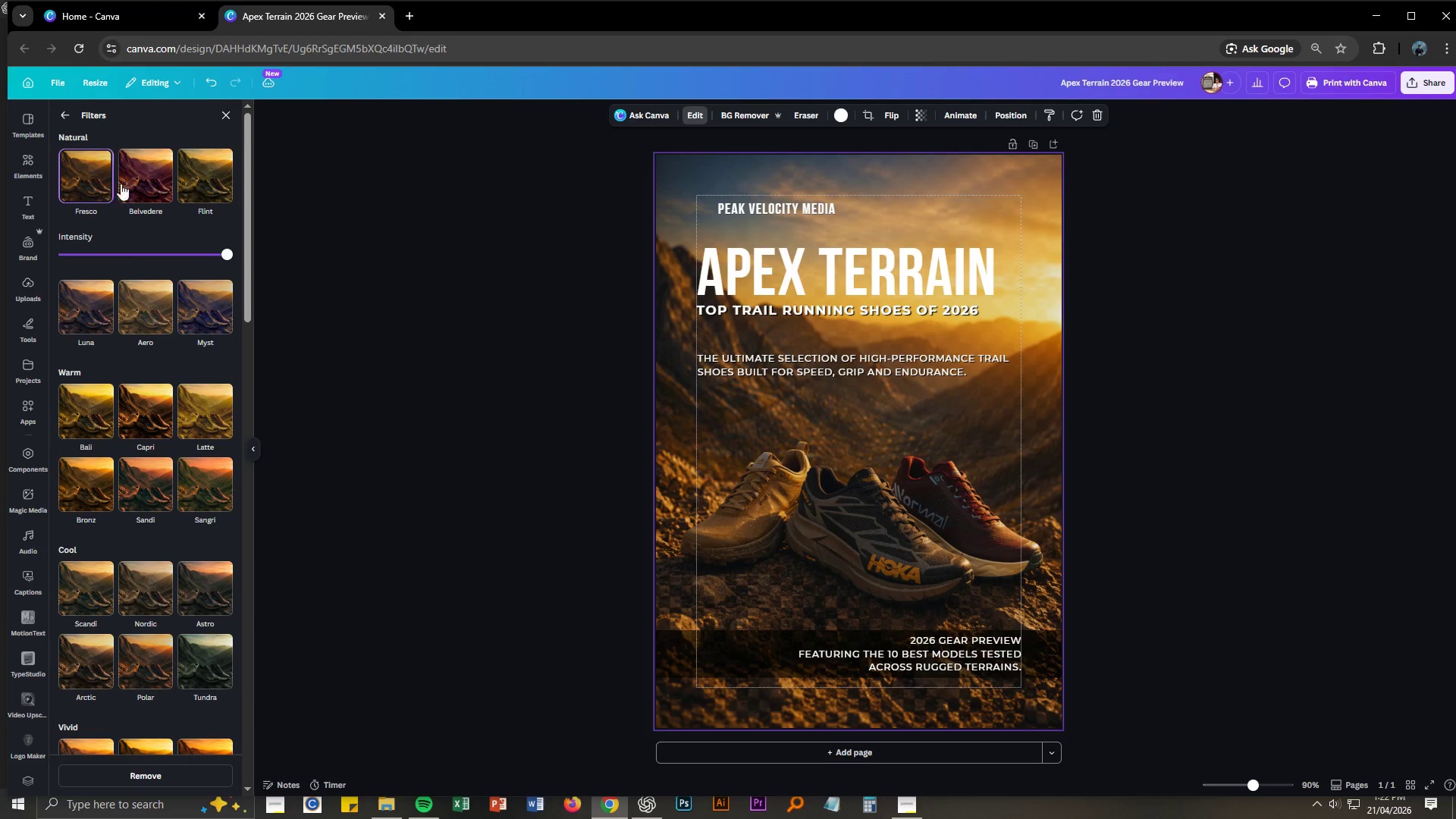 
left_click([149, 180])
 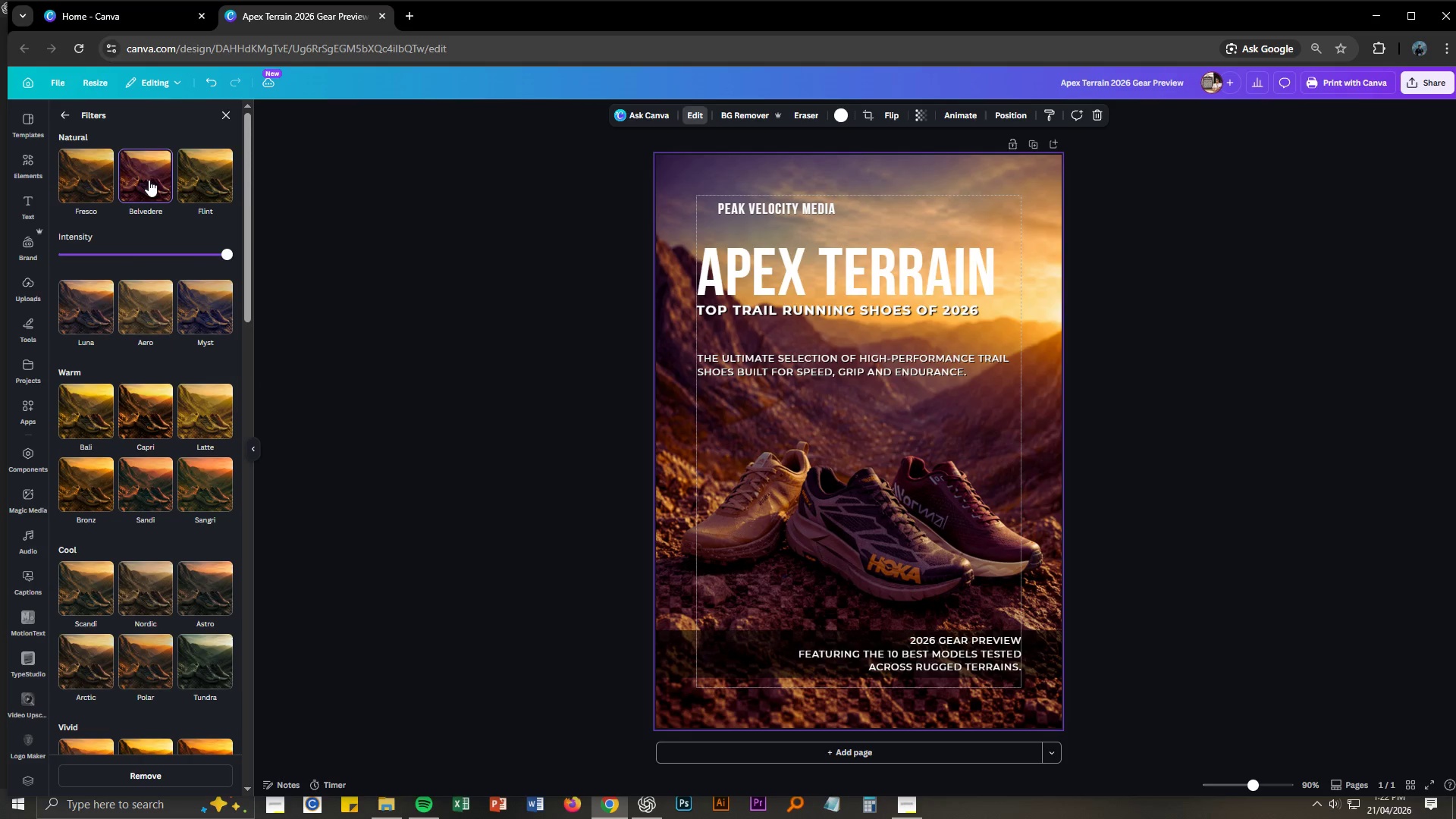 
scroll: coordinate [275, 278], scroll_direction: up, amount: 2.0
 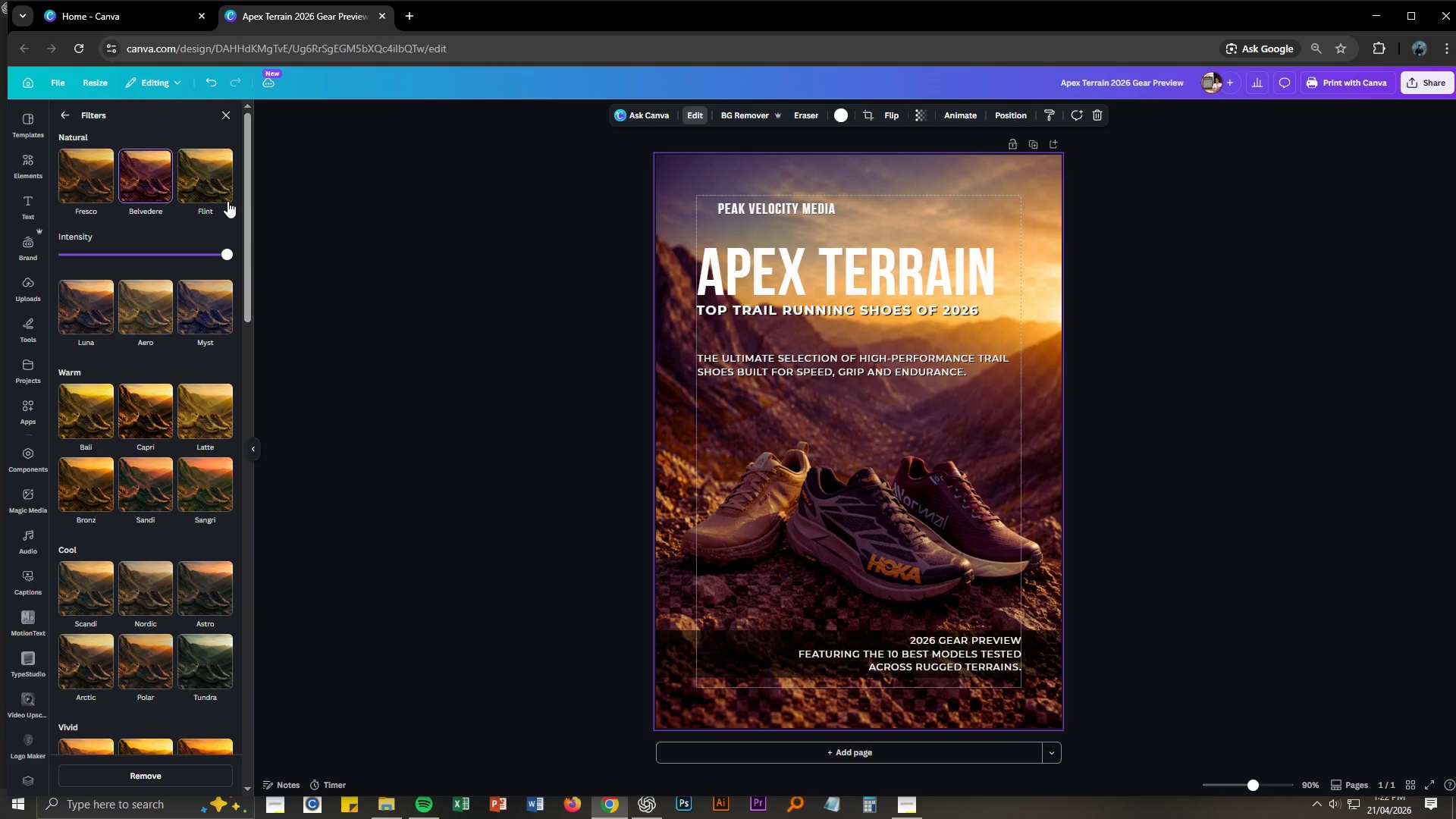 
left_click([221, 193])
 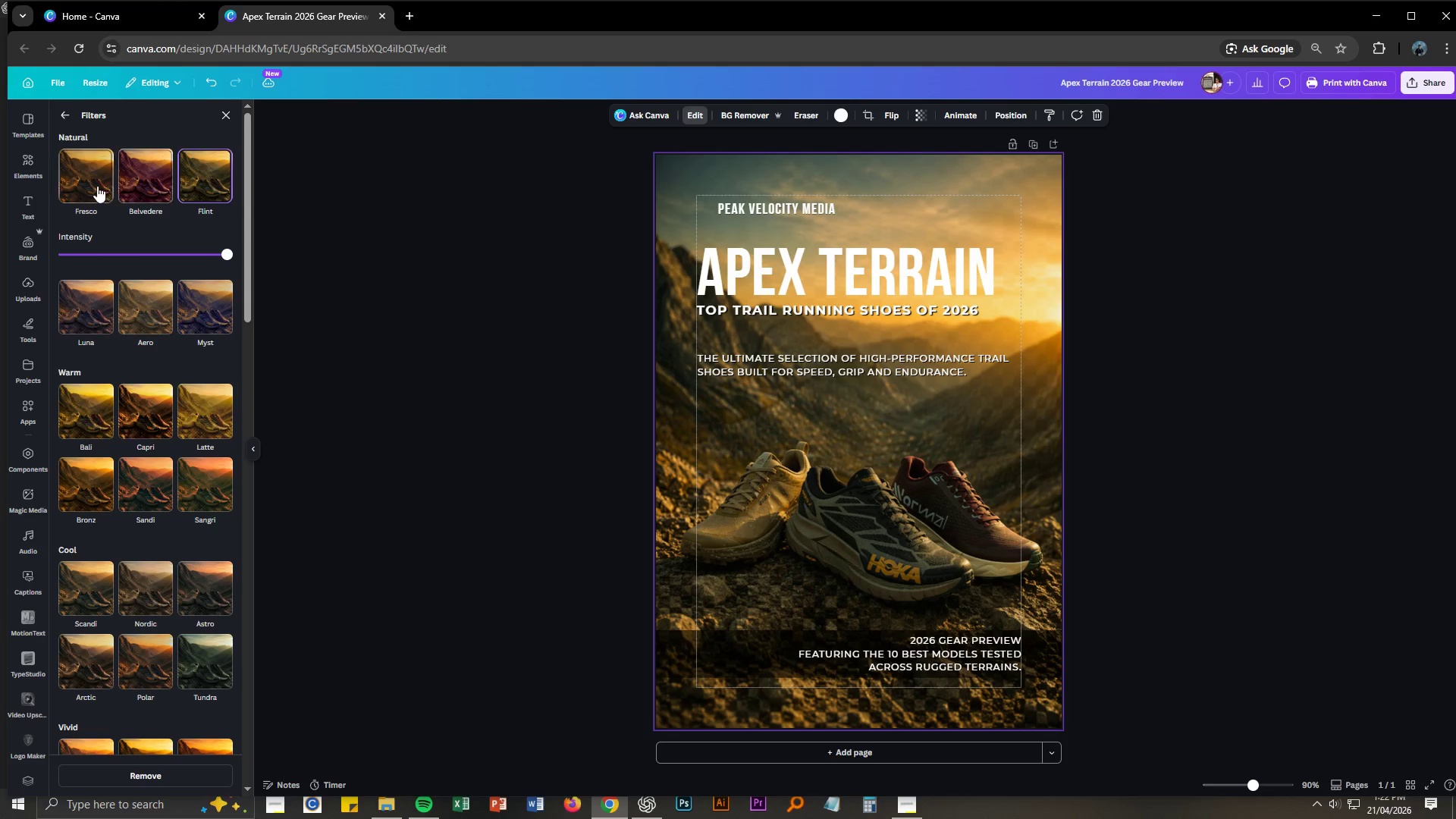 
left_click([94, 185])
 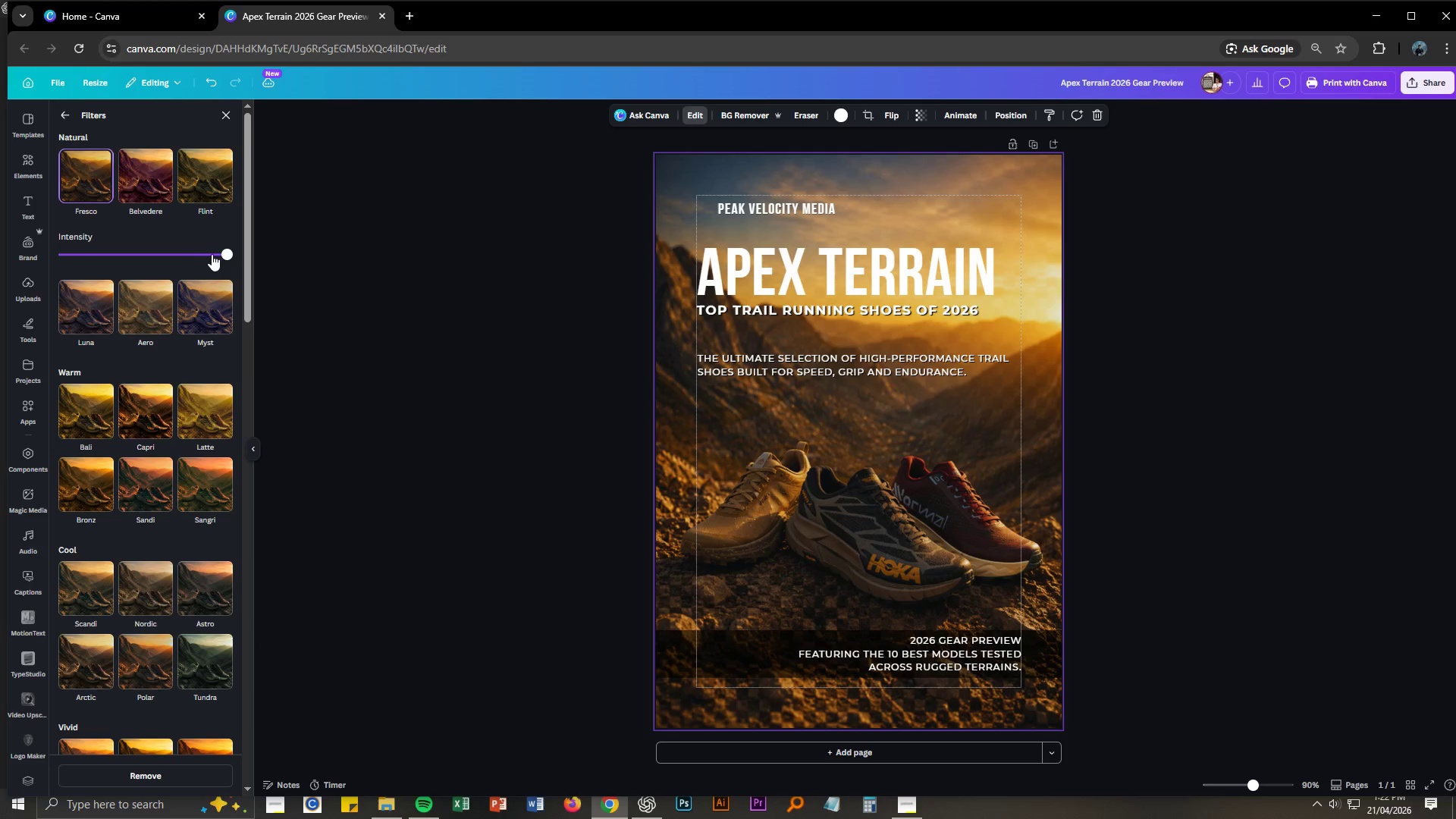 
left_click_drag(start_coordinate=[222, 258], to_coordinate=[188, 259])
 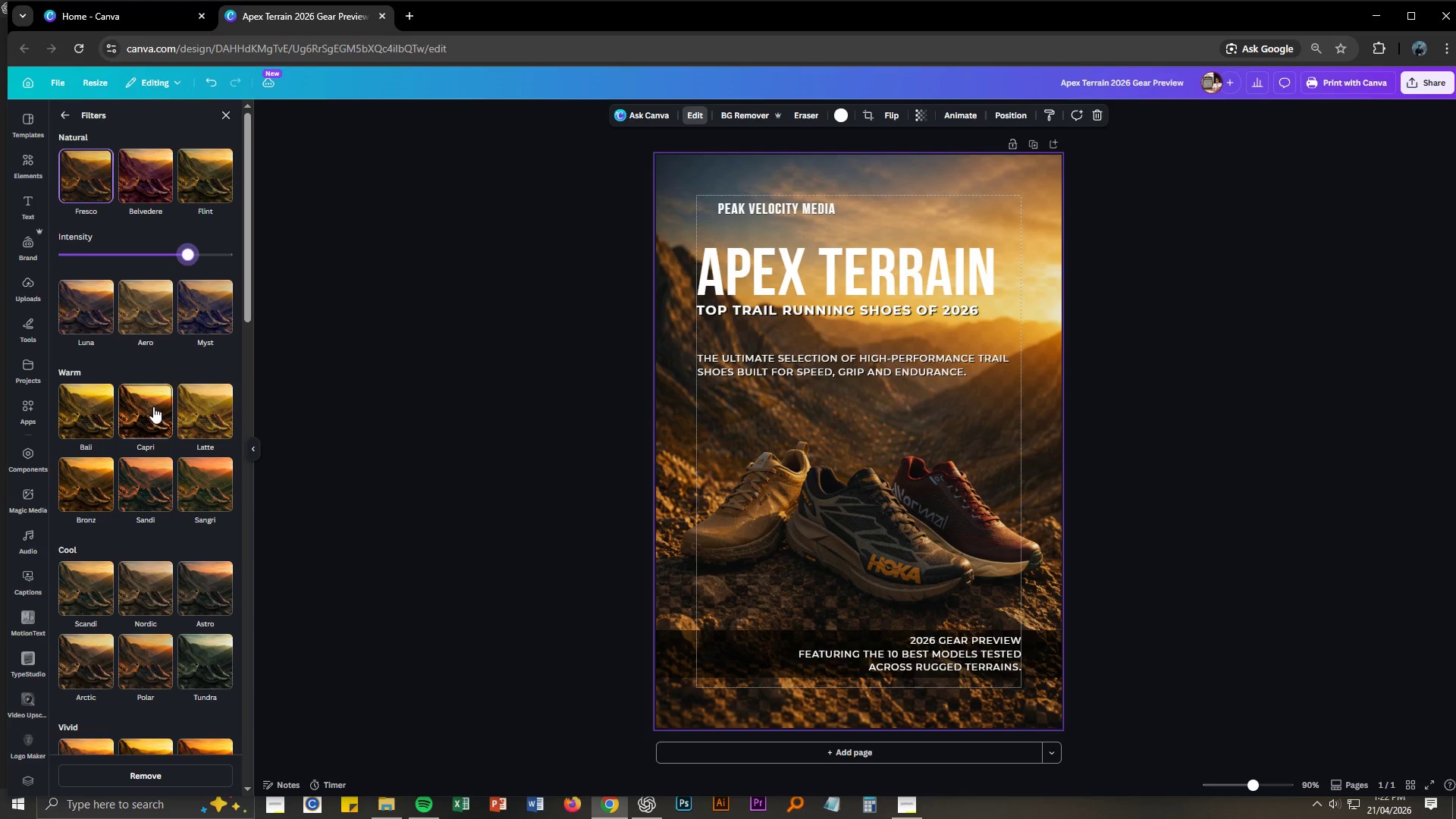 
left_click([153, 407])
 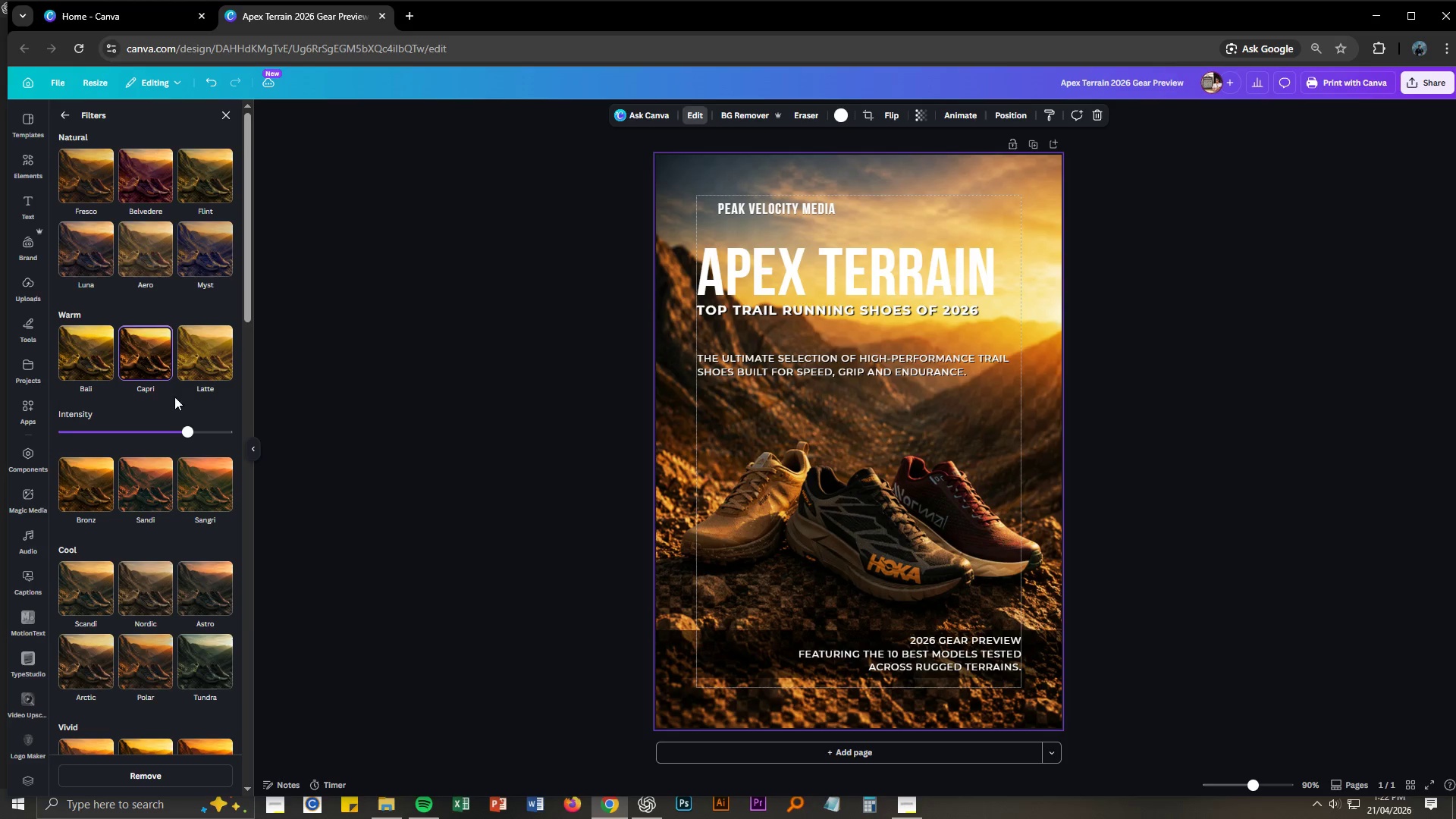 
left_click_drag(start_coordinate=[184, 426], to_coordinate=[143, 428])
 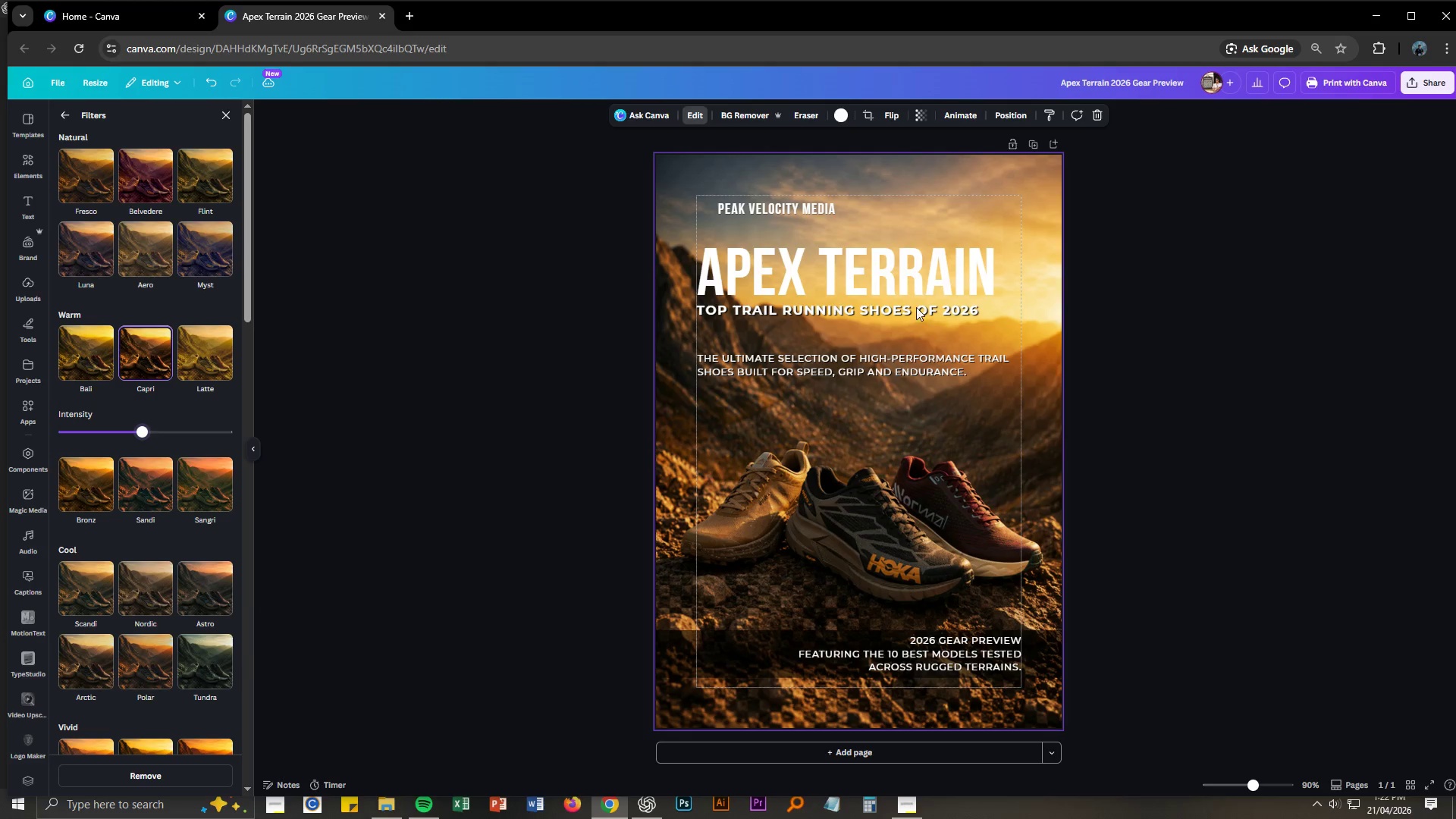 
double_click([880, 278])
 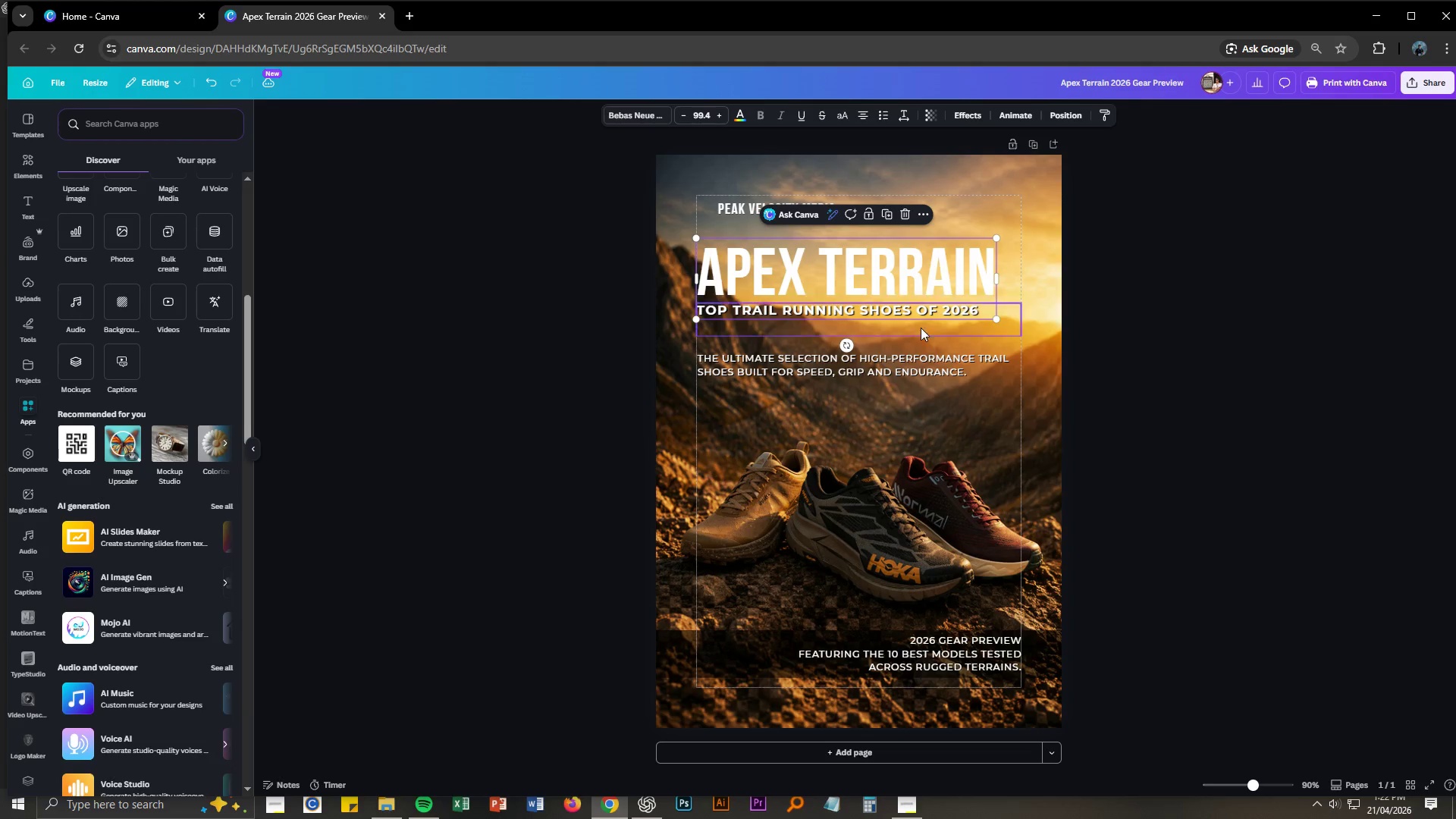 
left_click([930, 274])
 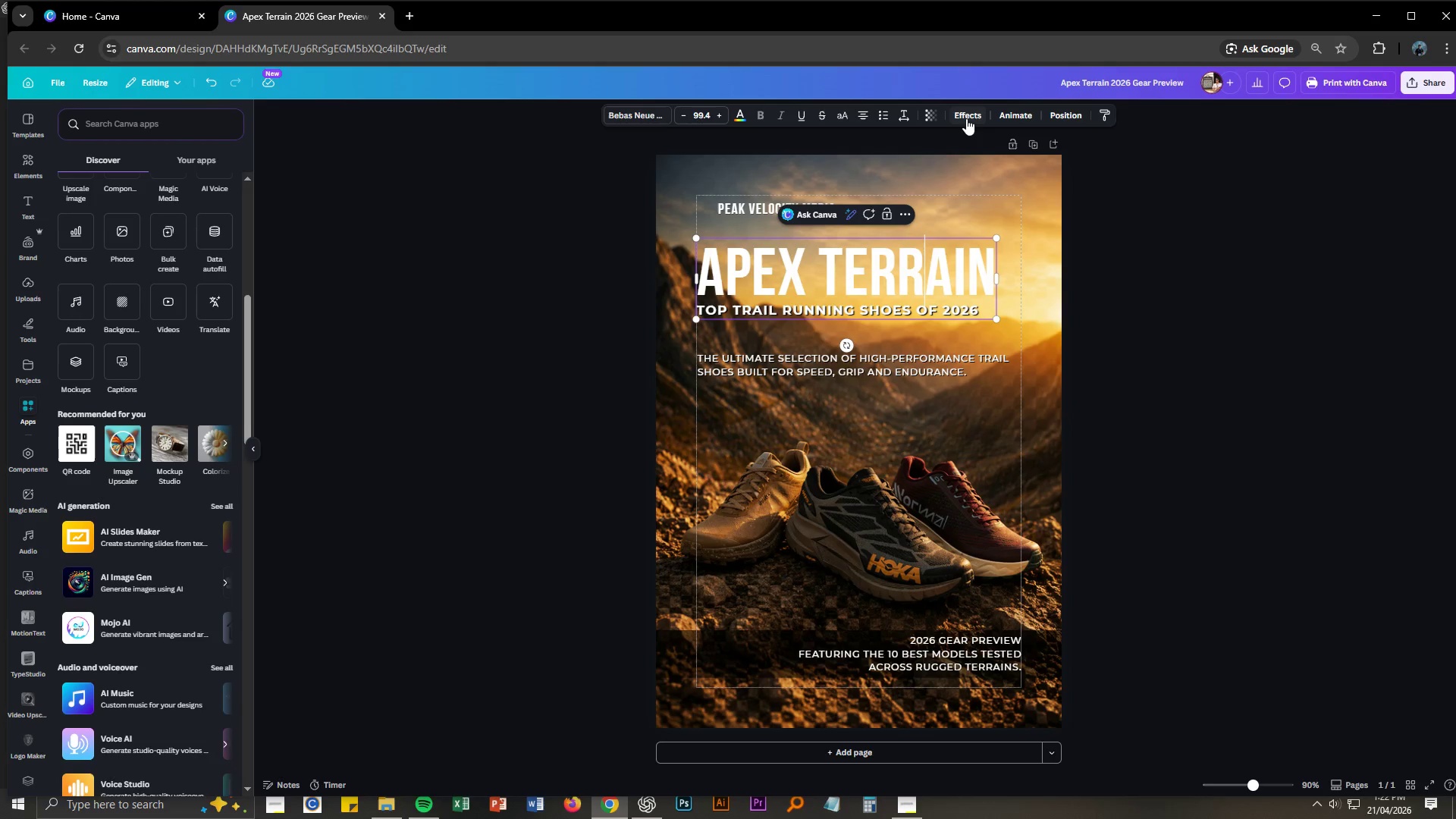 
left_click([966, 116])
 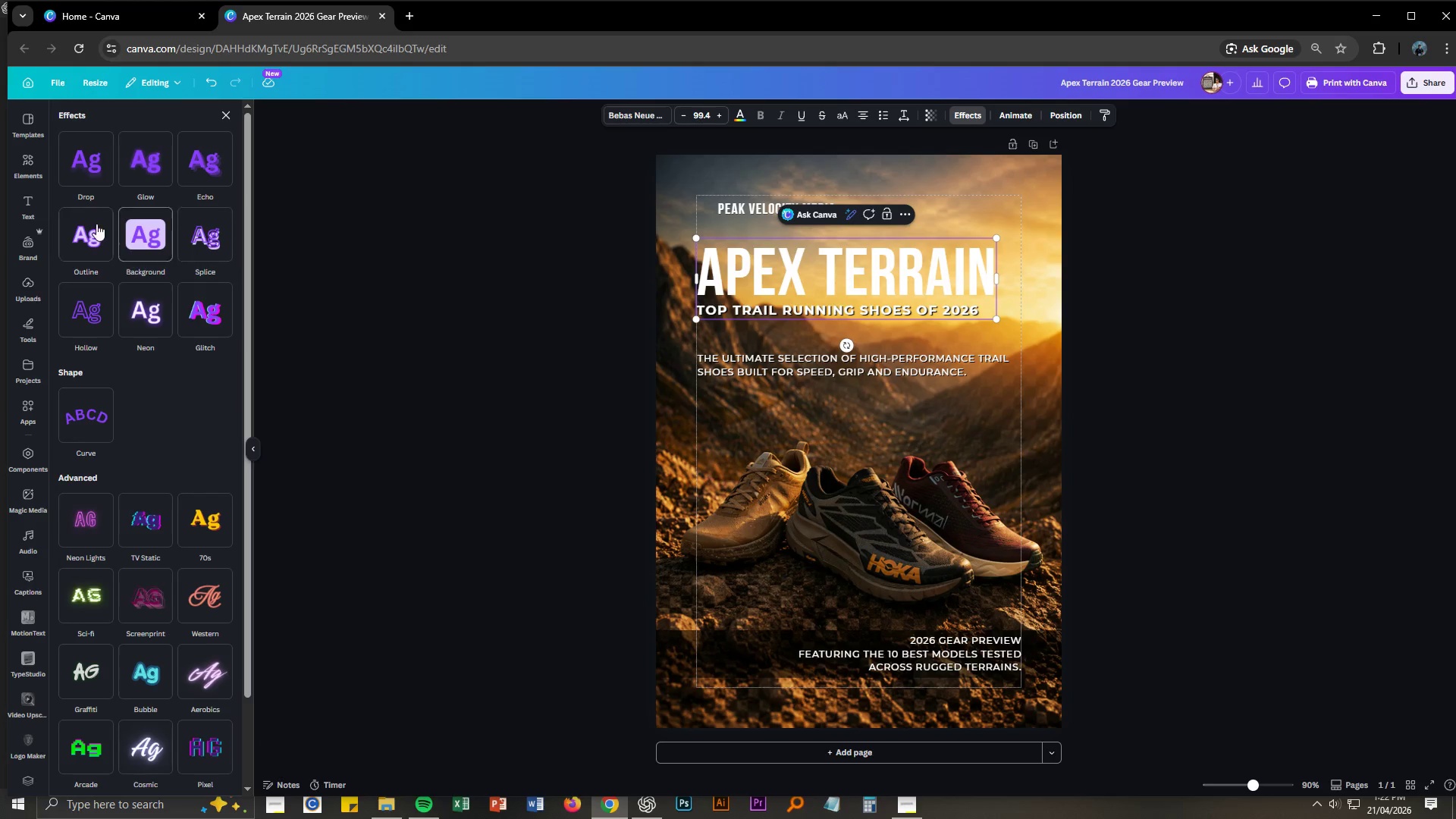 
left_click([87, 166])
 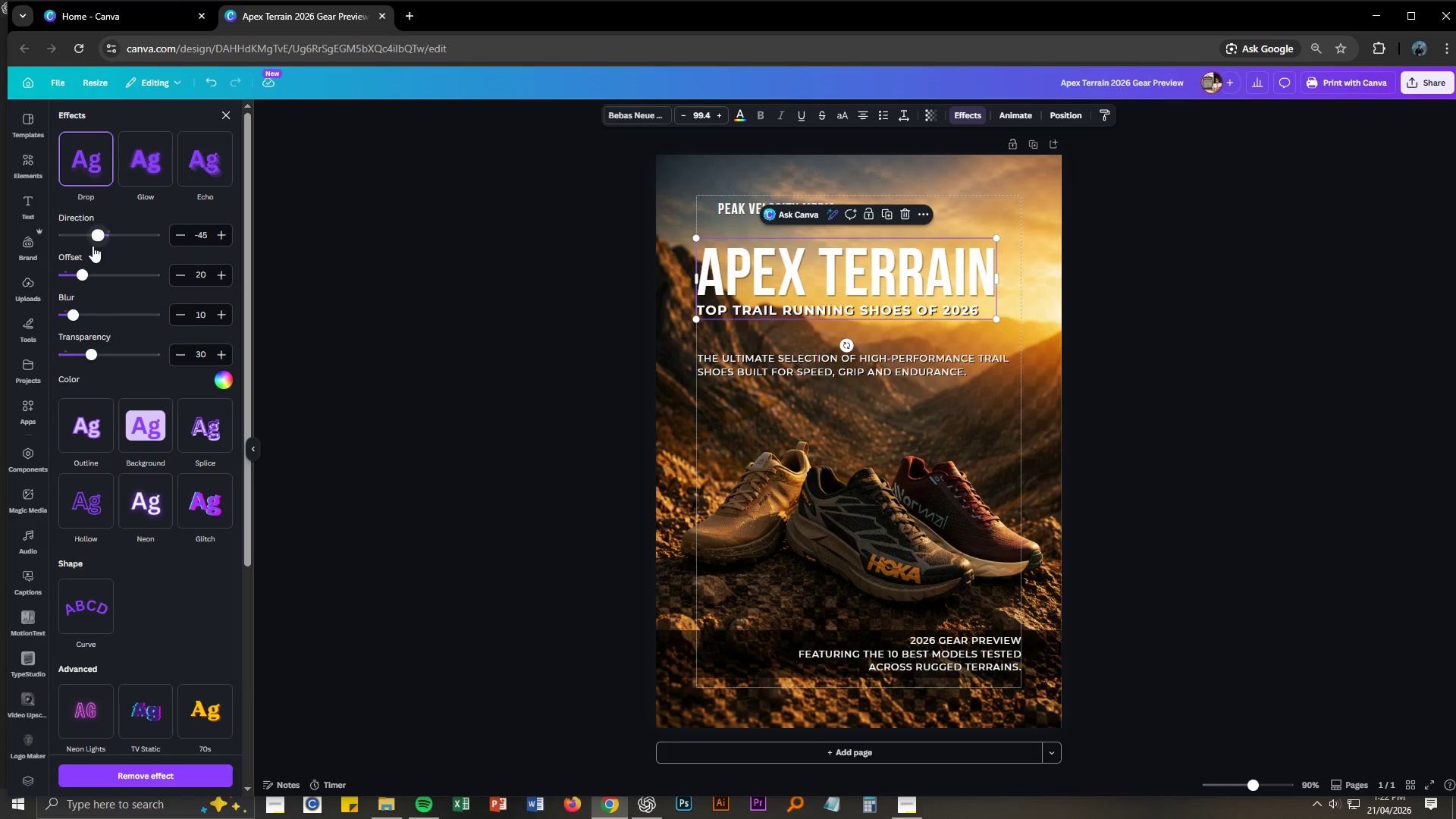 
left_click_drag(start_coordinate=[83, 275], to_coordinate=[92, 278])
 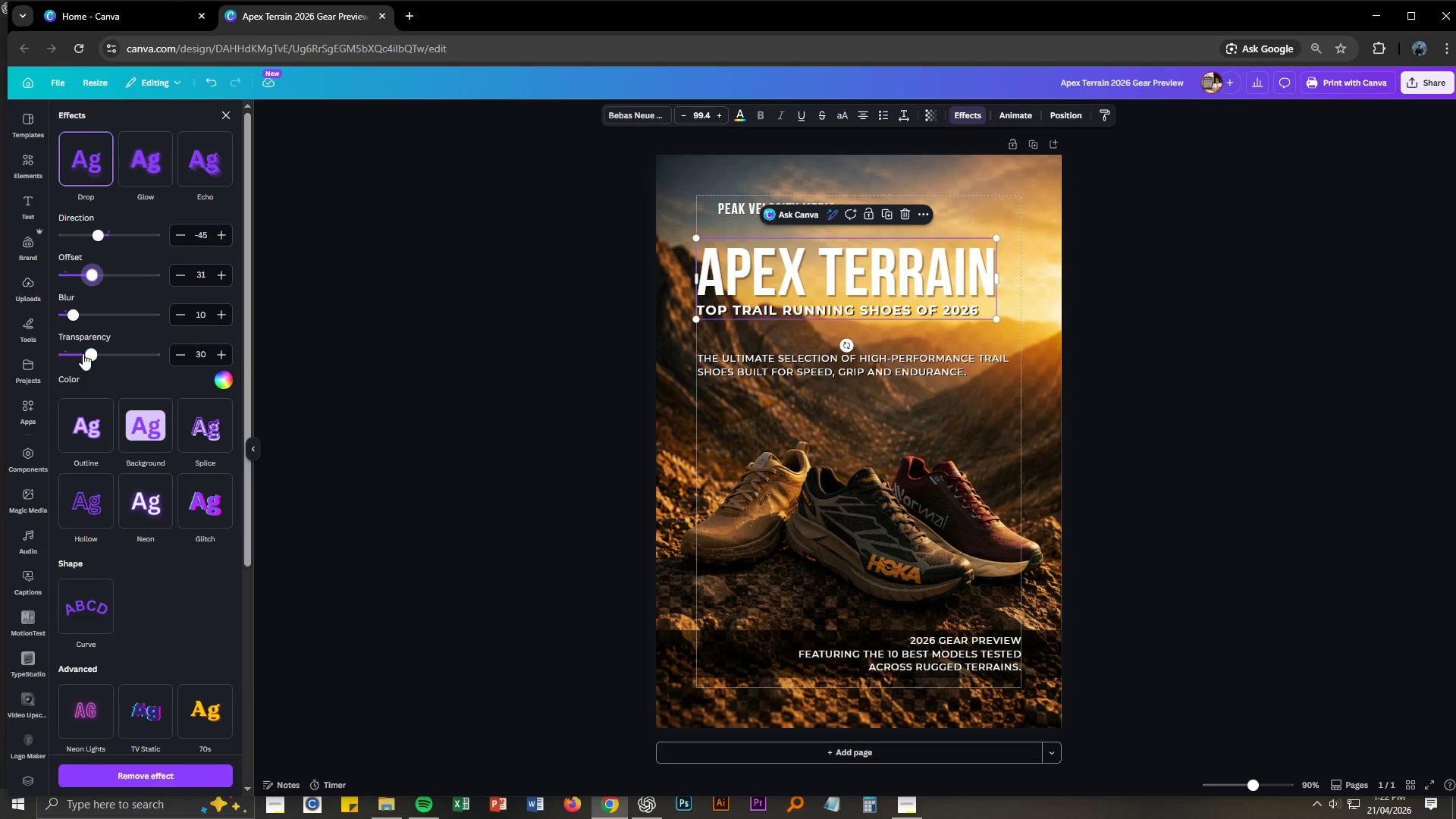 
left_click_drag(start_coordinate=[89, 353], to_coordinate=[190, 359])
 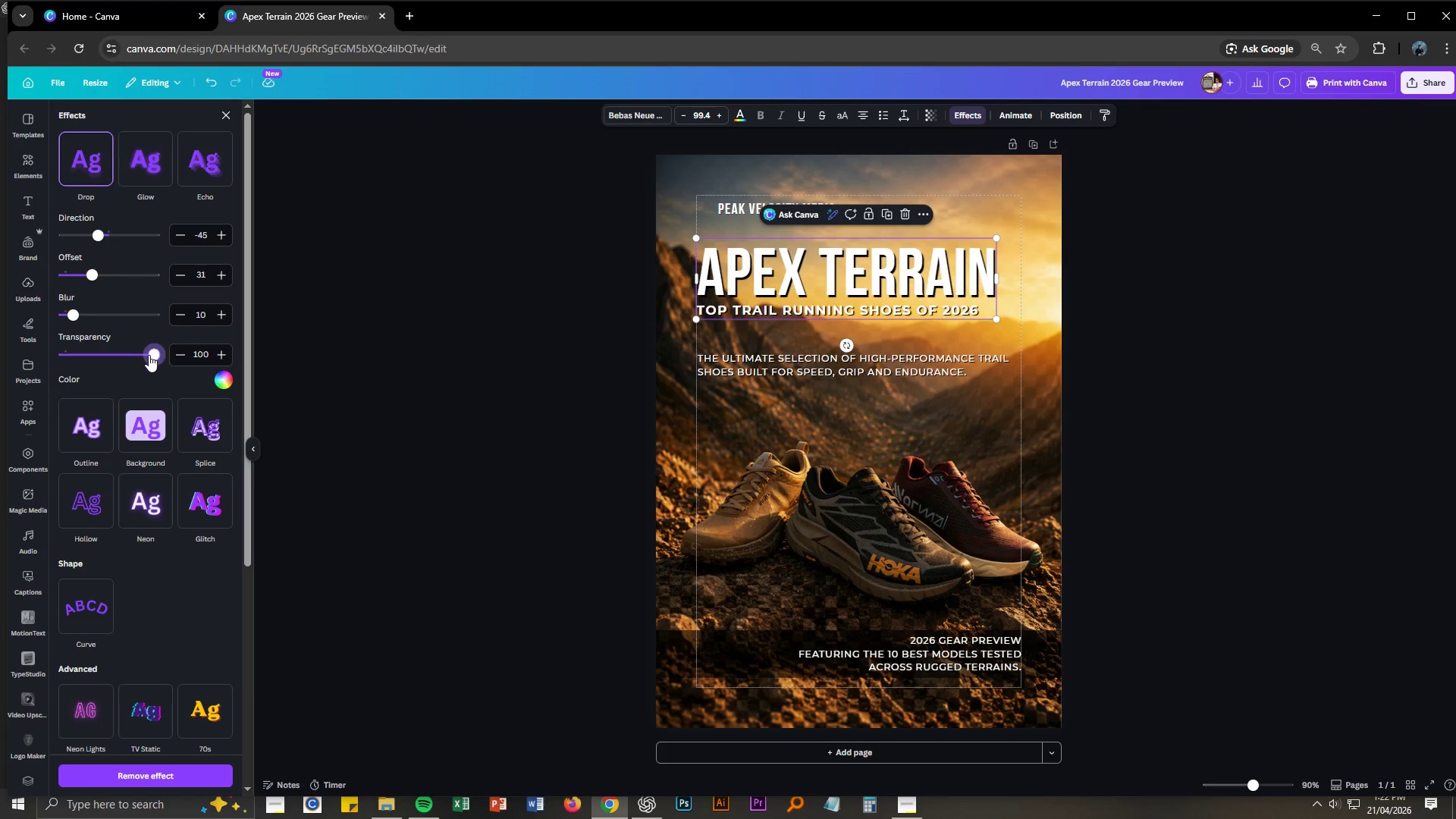 
left_click_drag(start_coordinate=[149, 356], to_coordinate=[126, 357])
 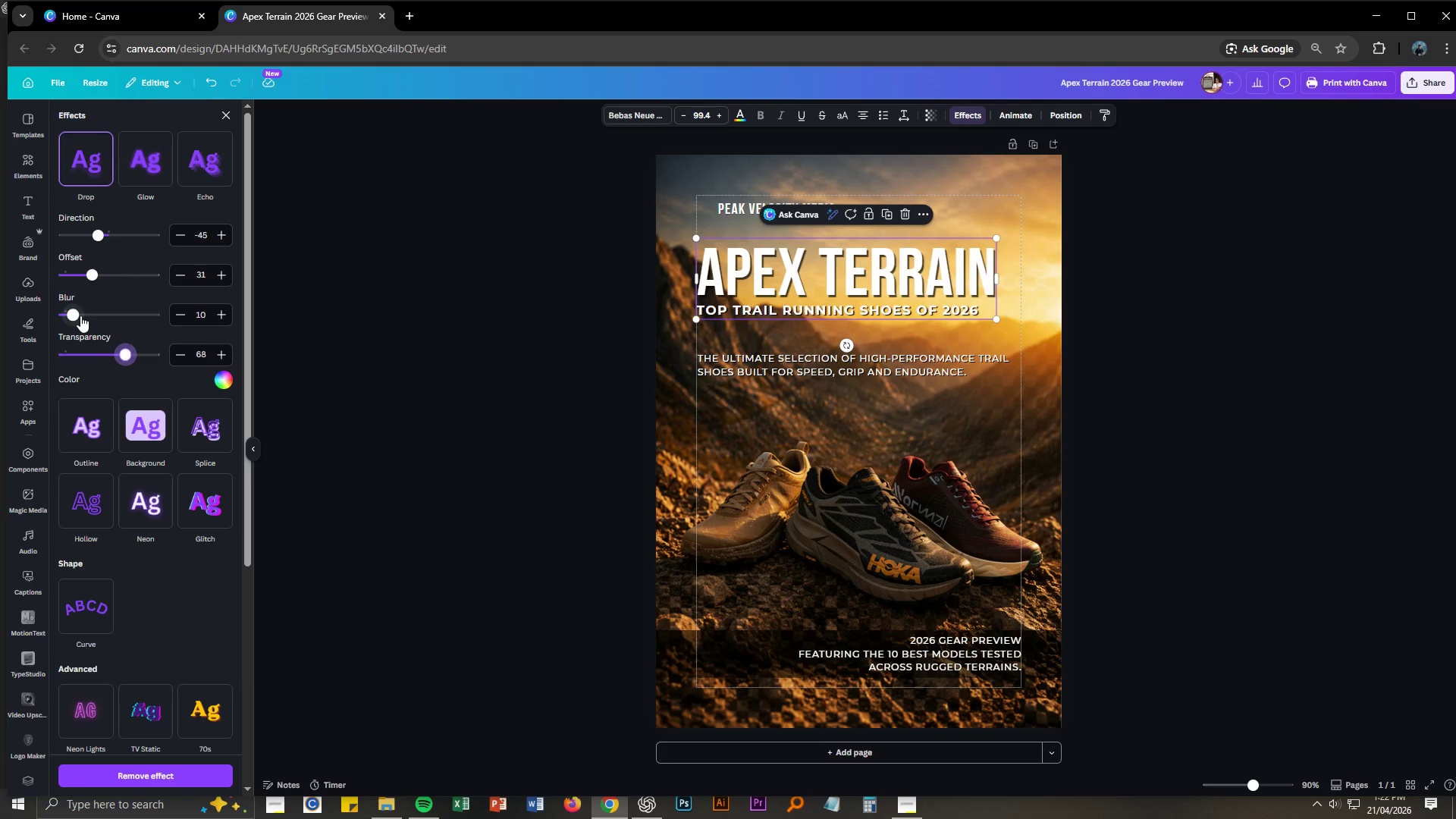 
left_click_drag(start_coordinate=[80, 315], to_coordinate=[103, 313])
 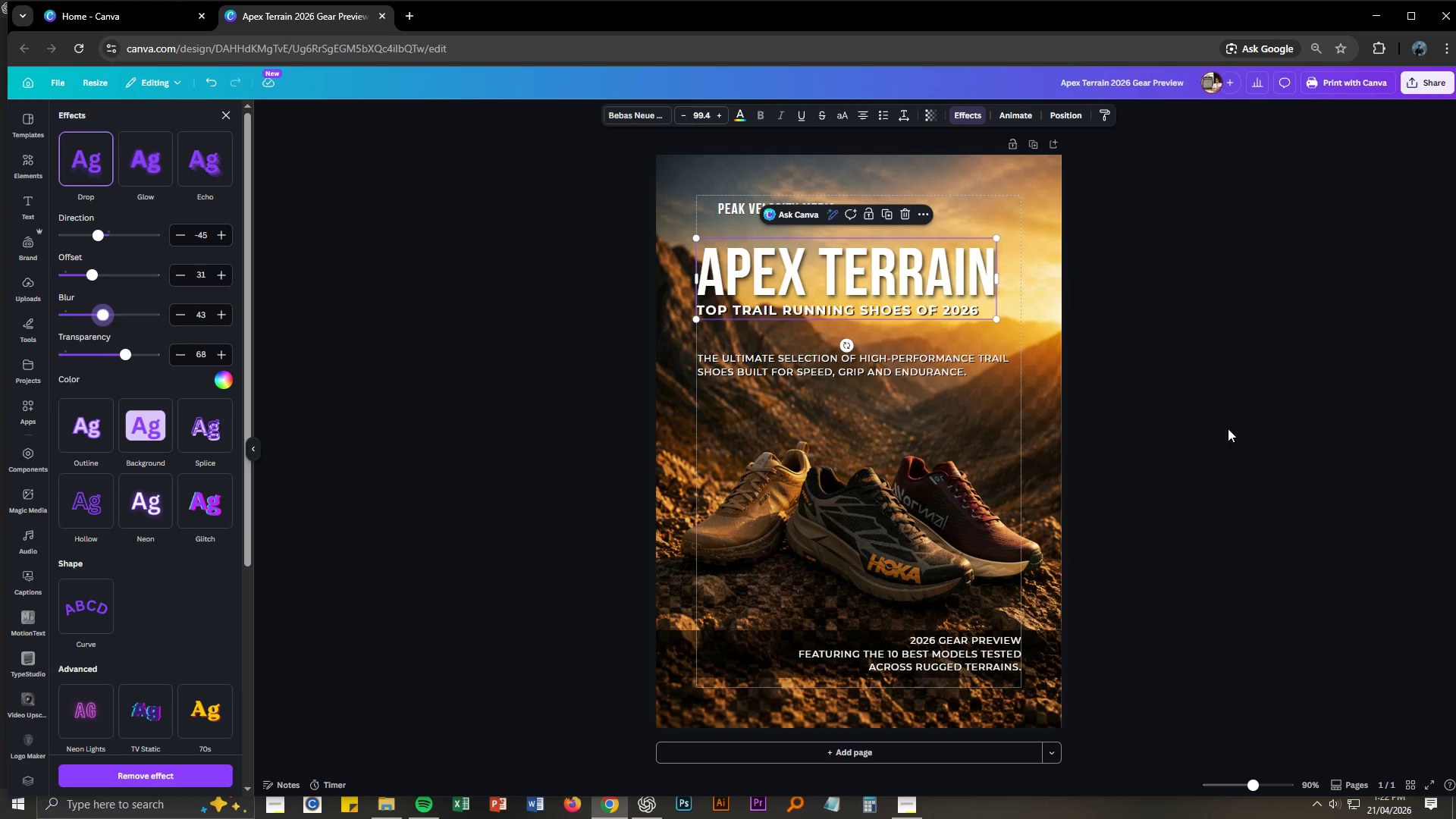 
left_click([1253, 431])
 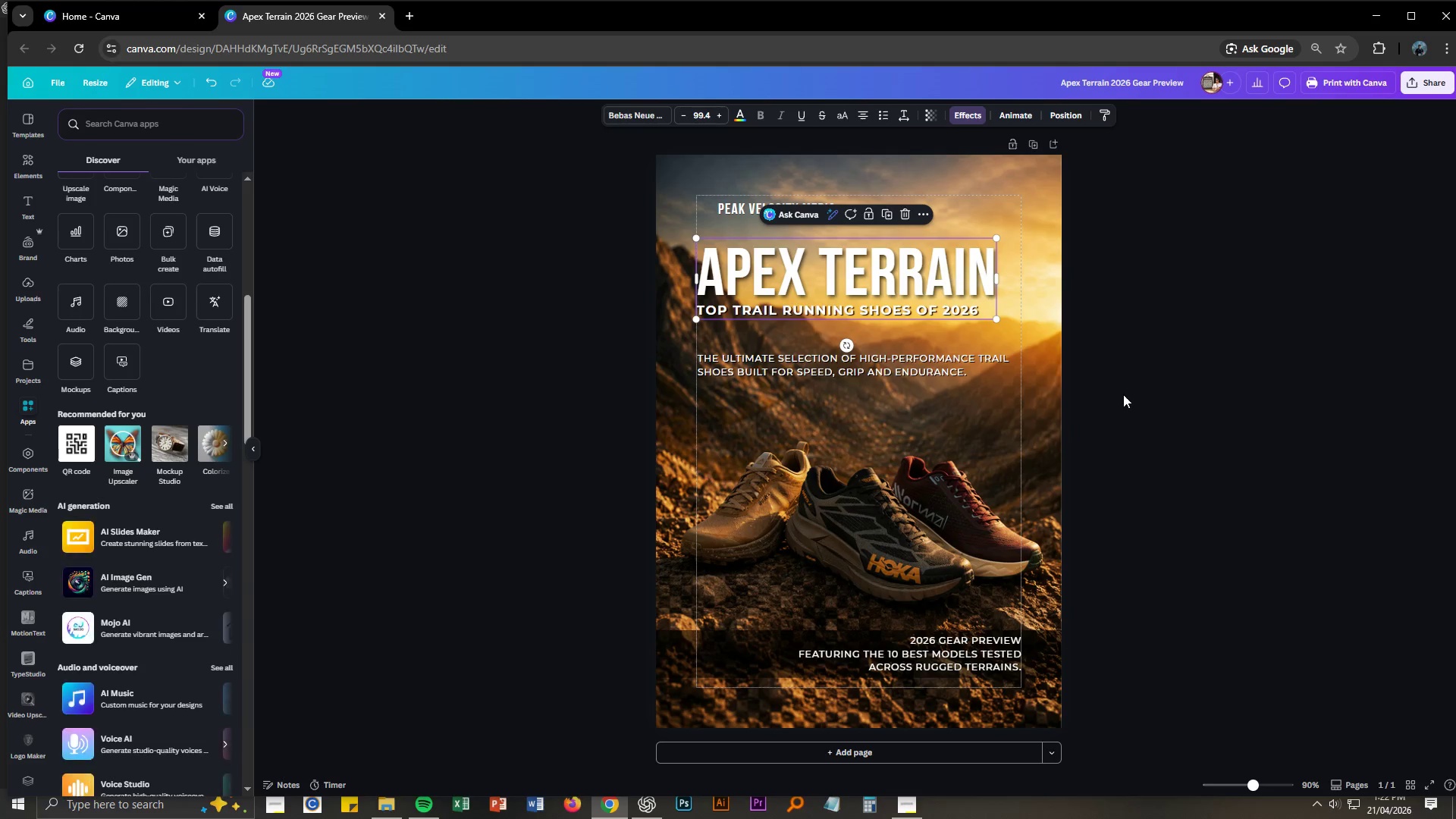 
left_click([1123, 394])
 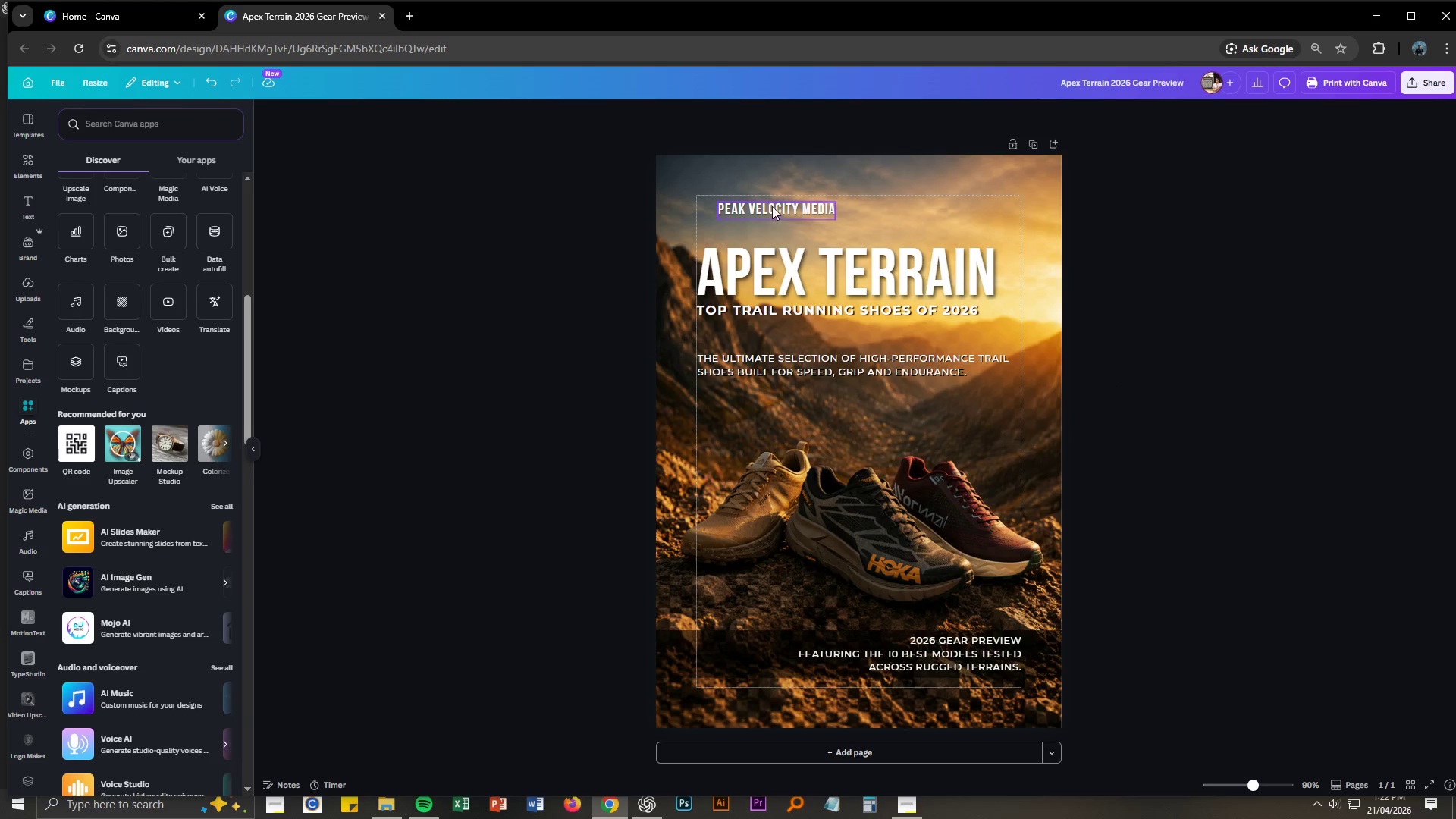 
left_click_drag(start_coordinate=[773, 206], to_coordinate=[755, 214])
 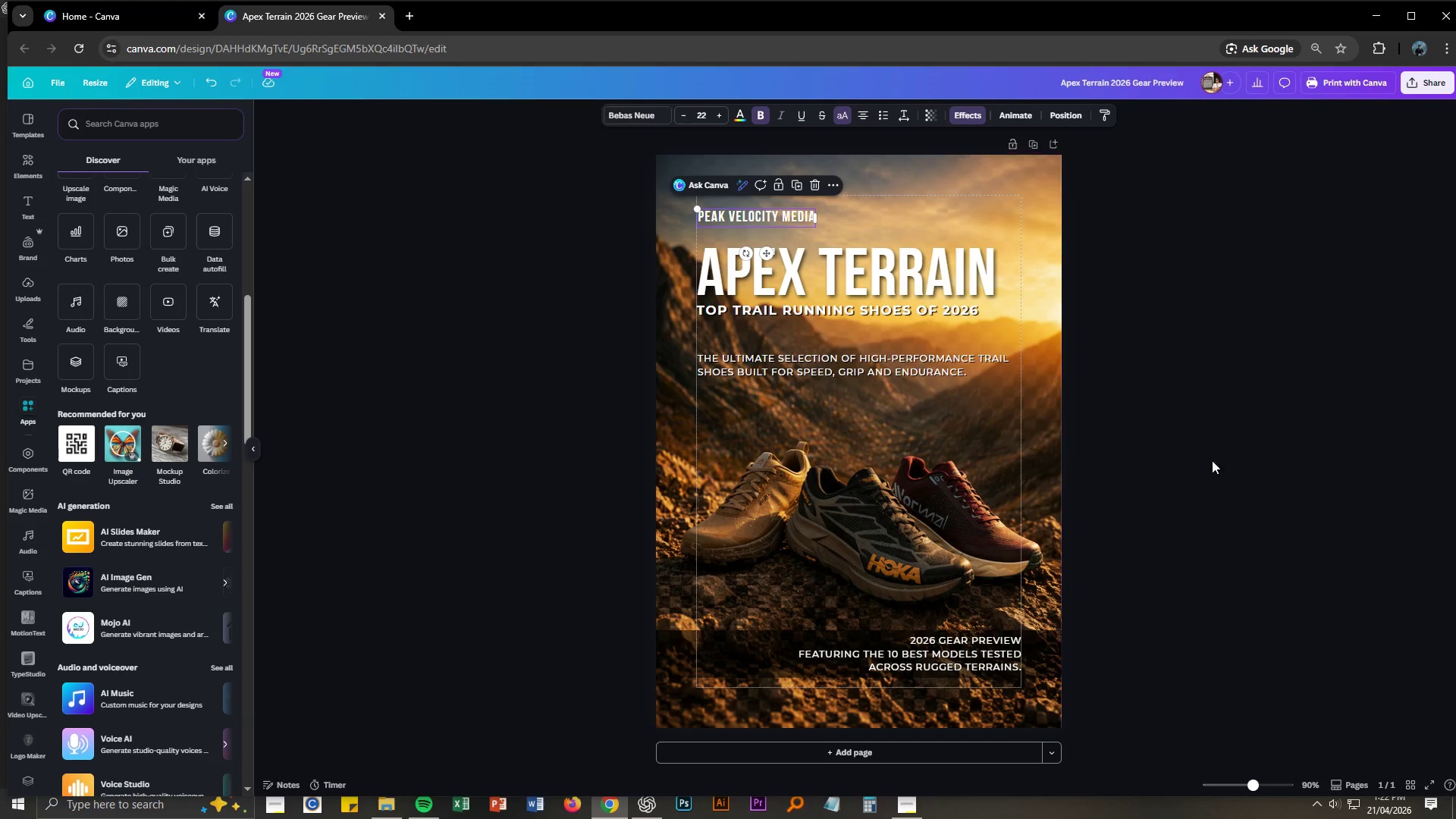 
left_click([1218, 472])
 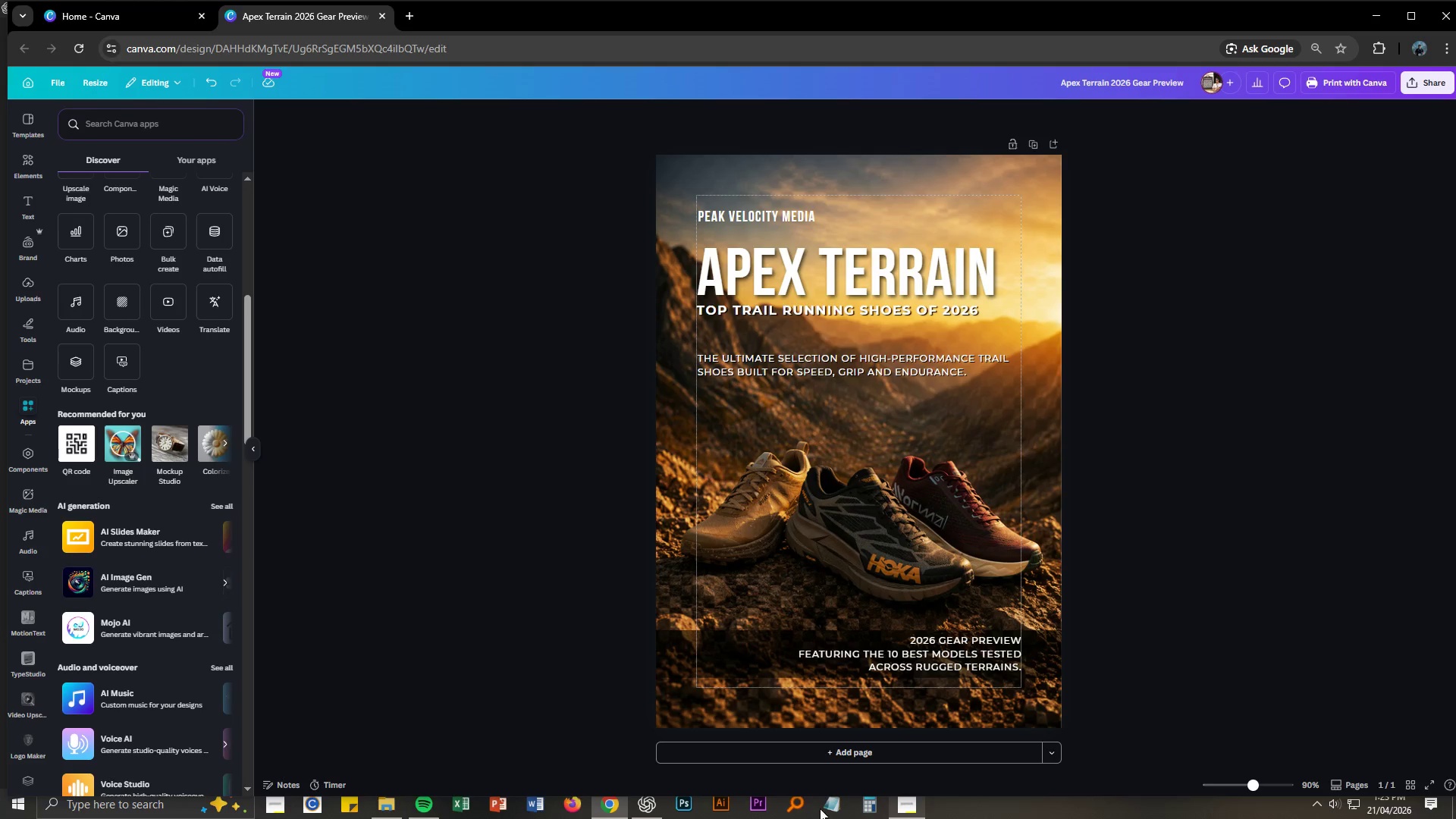 
wait(6.77)
 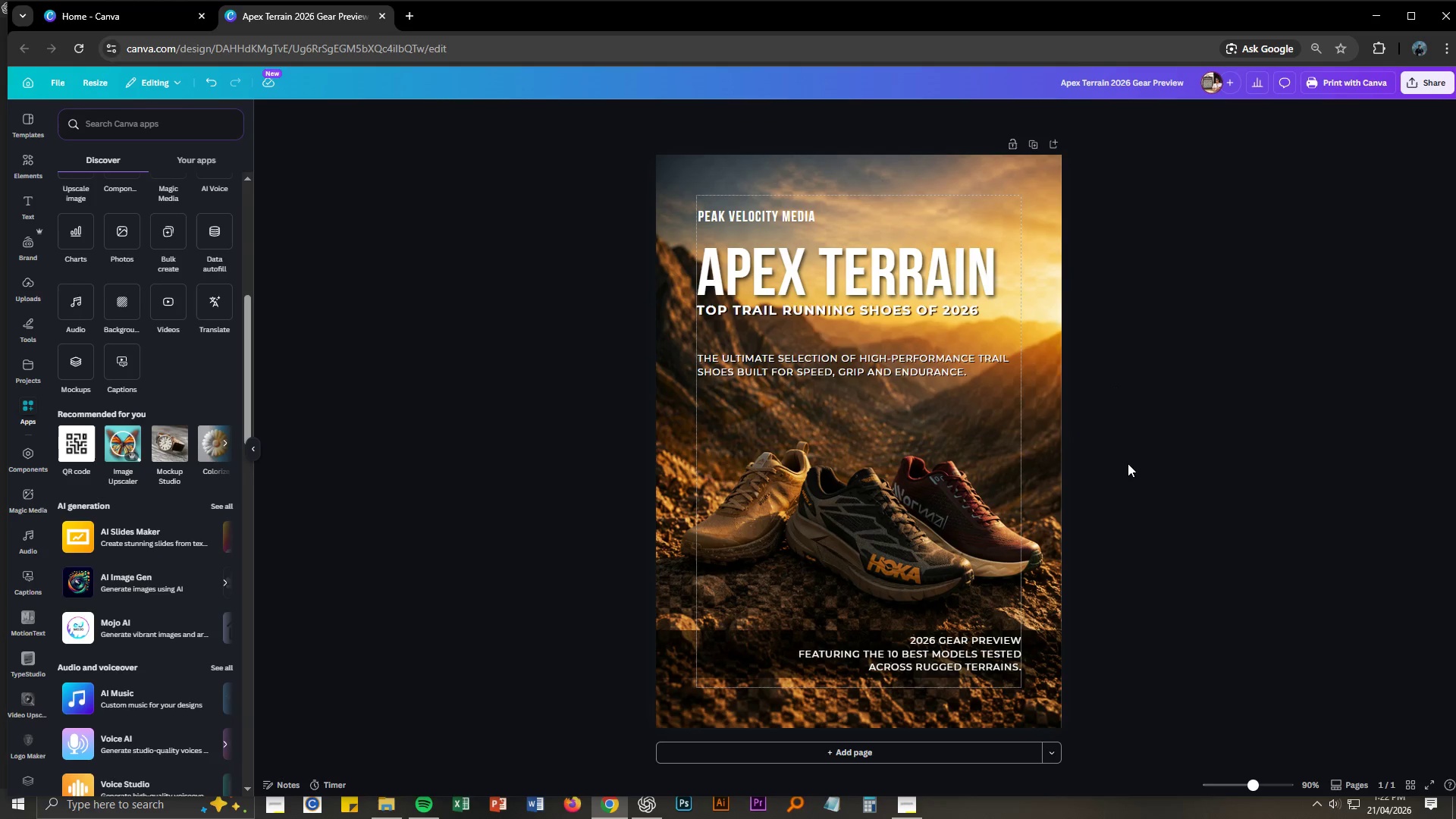 
left_click([648, 808])
 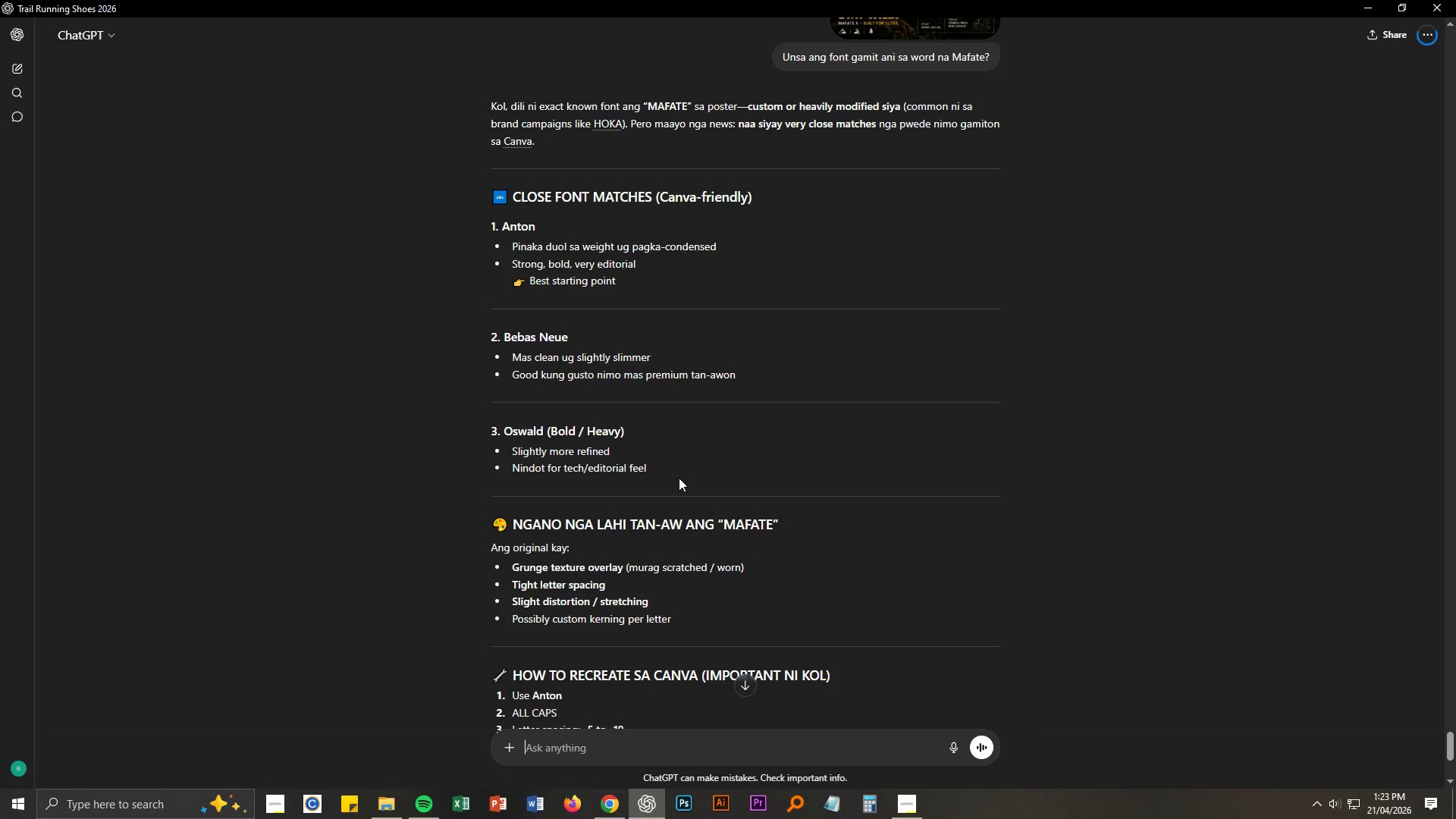 
scroll: coordinate [746, 432], scroll_direction: up, amount: 48.0
 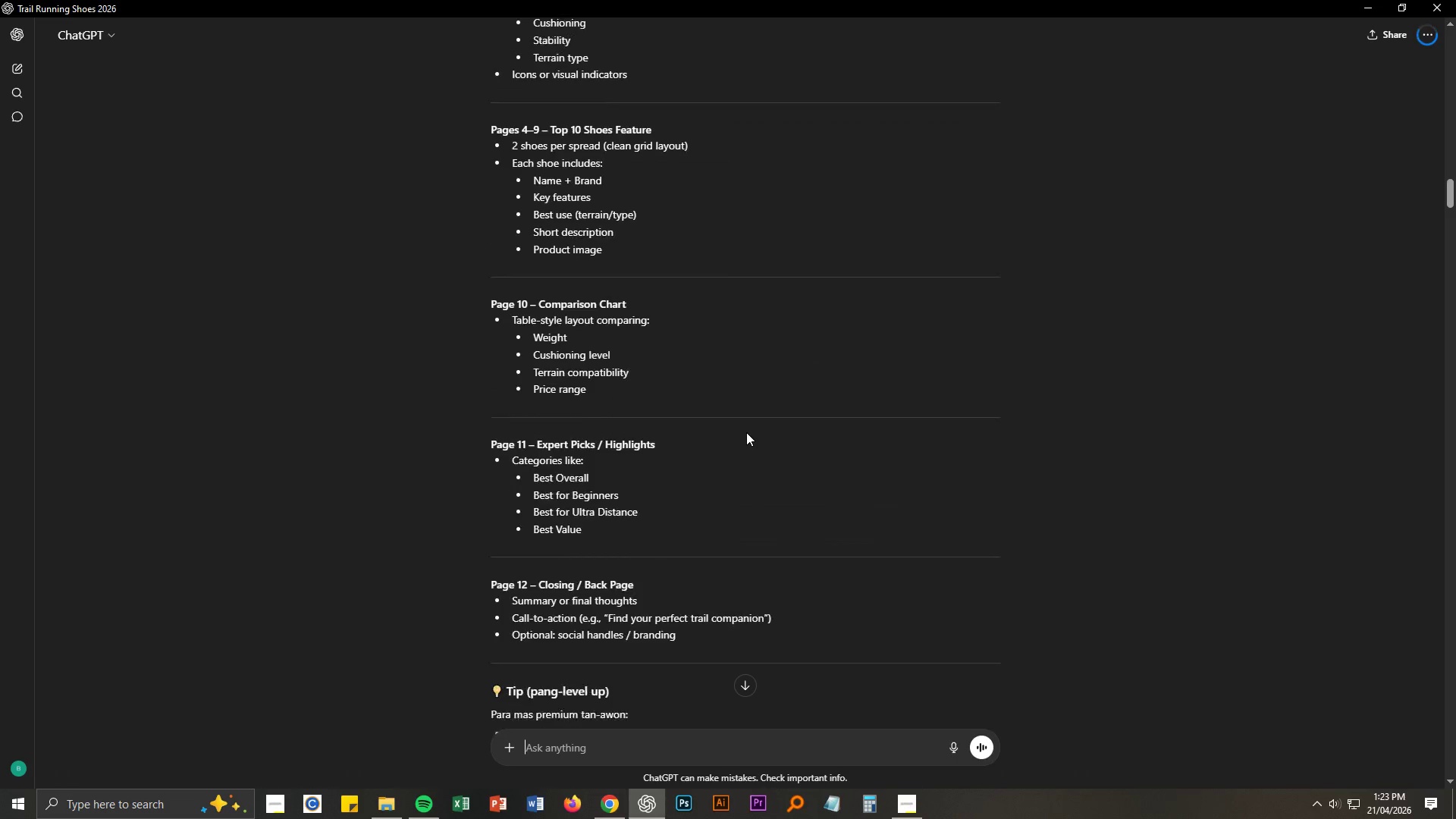 
left_click([1368, 3])
 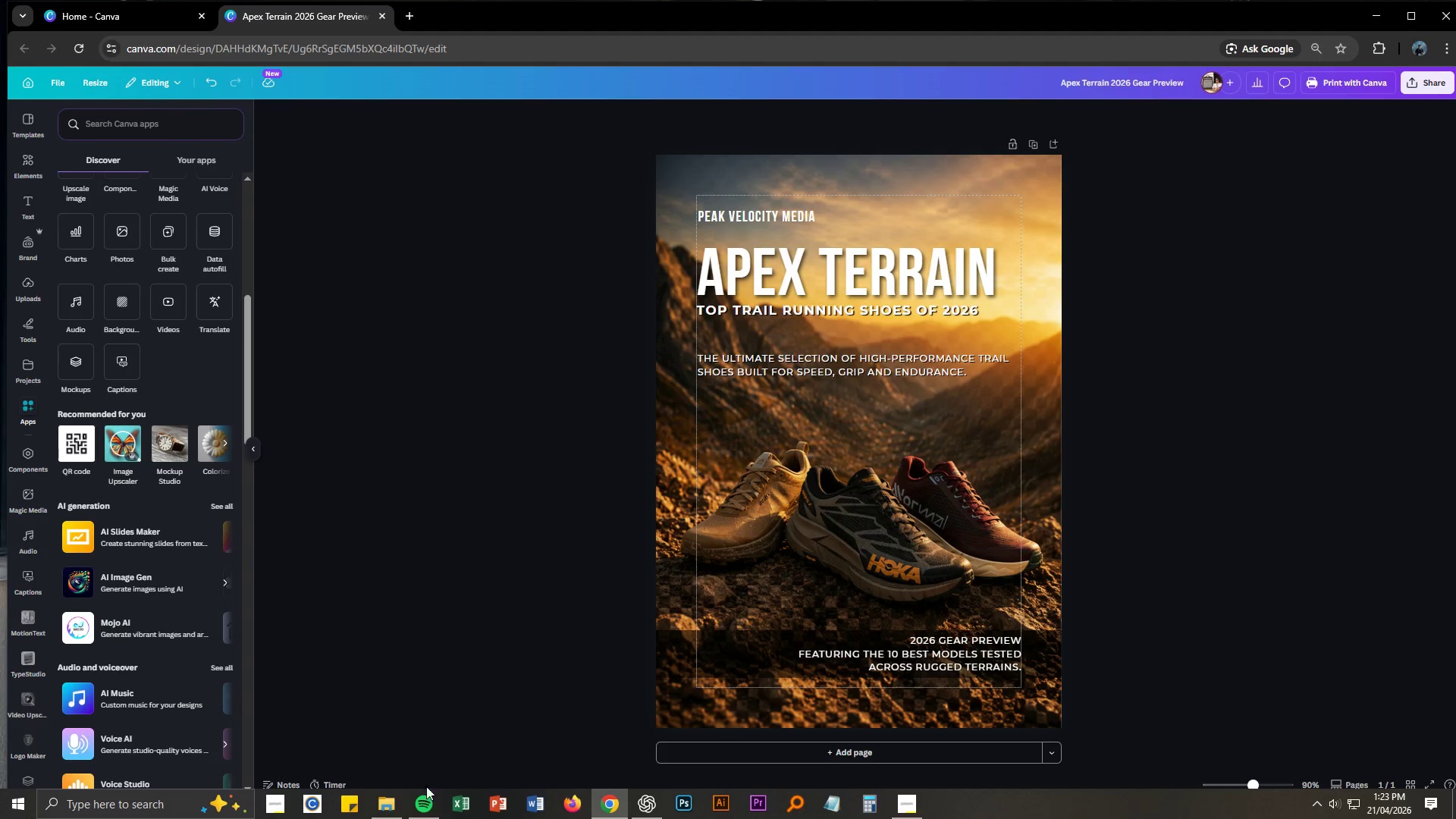 
left_click([391, 803])
 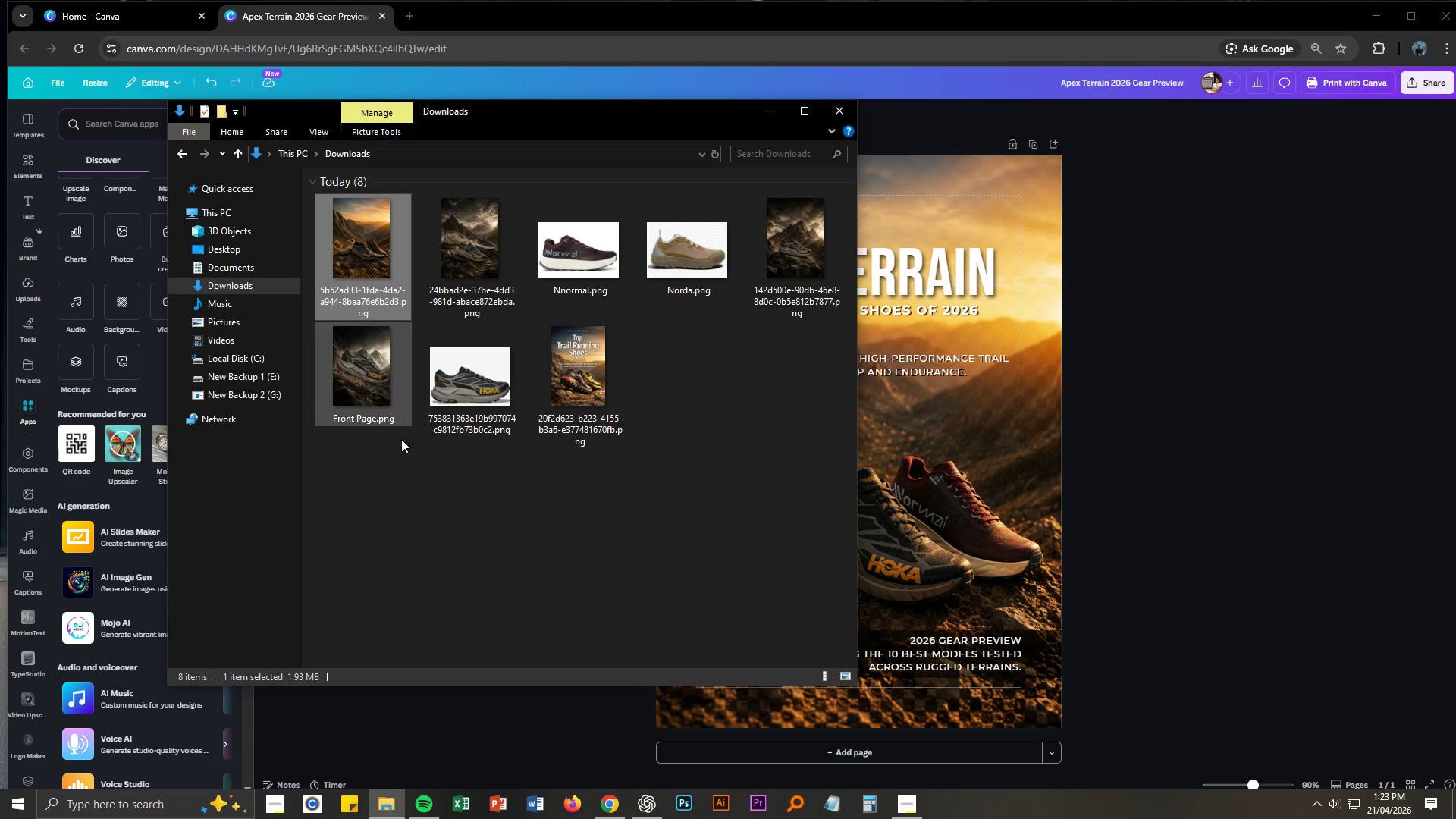 
left_click([425, 520])
 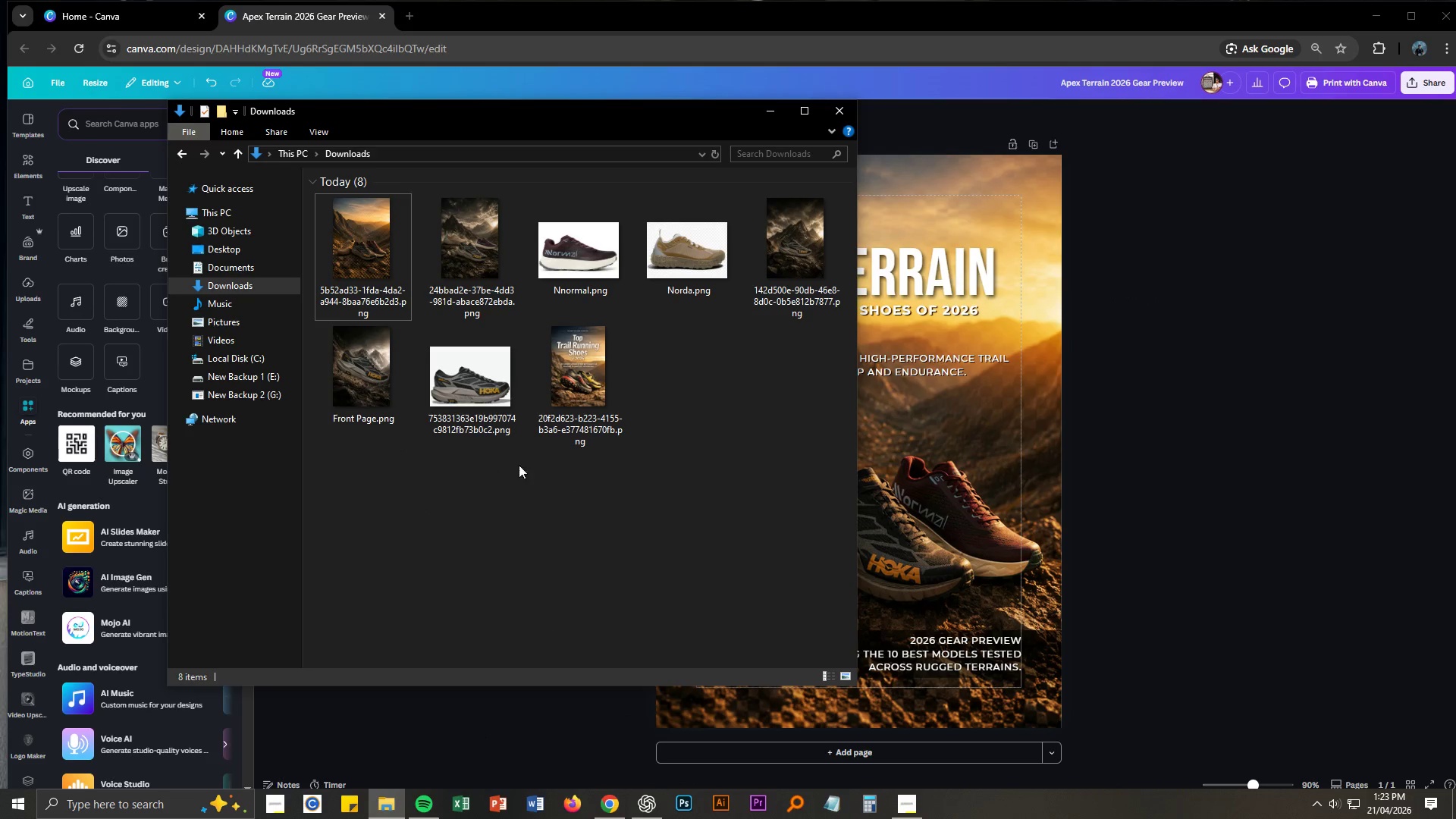 
double_click([580, 403])
 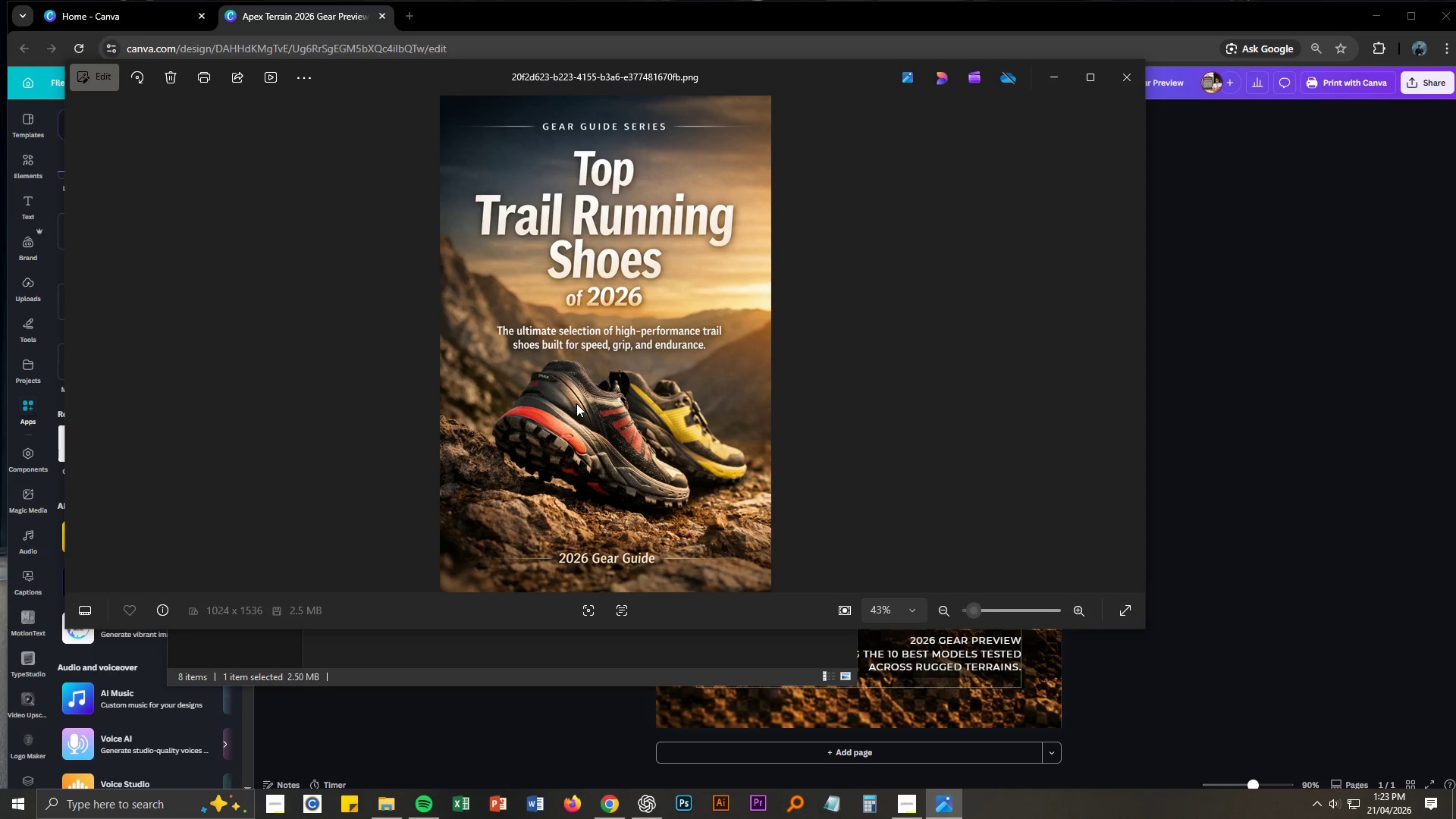 
wait(6.16)
 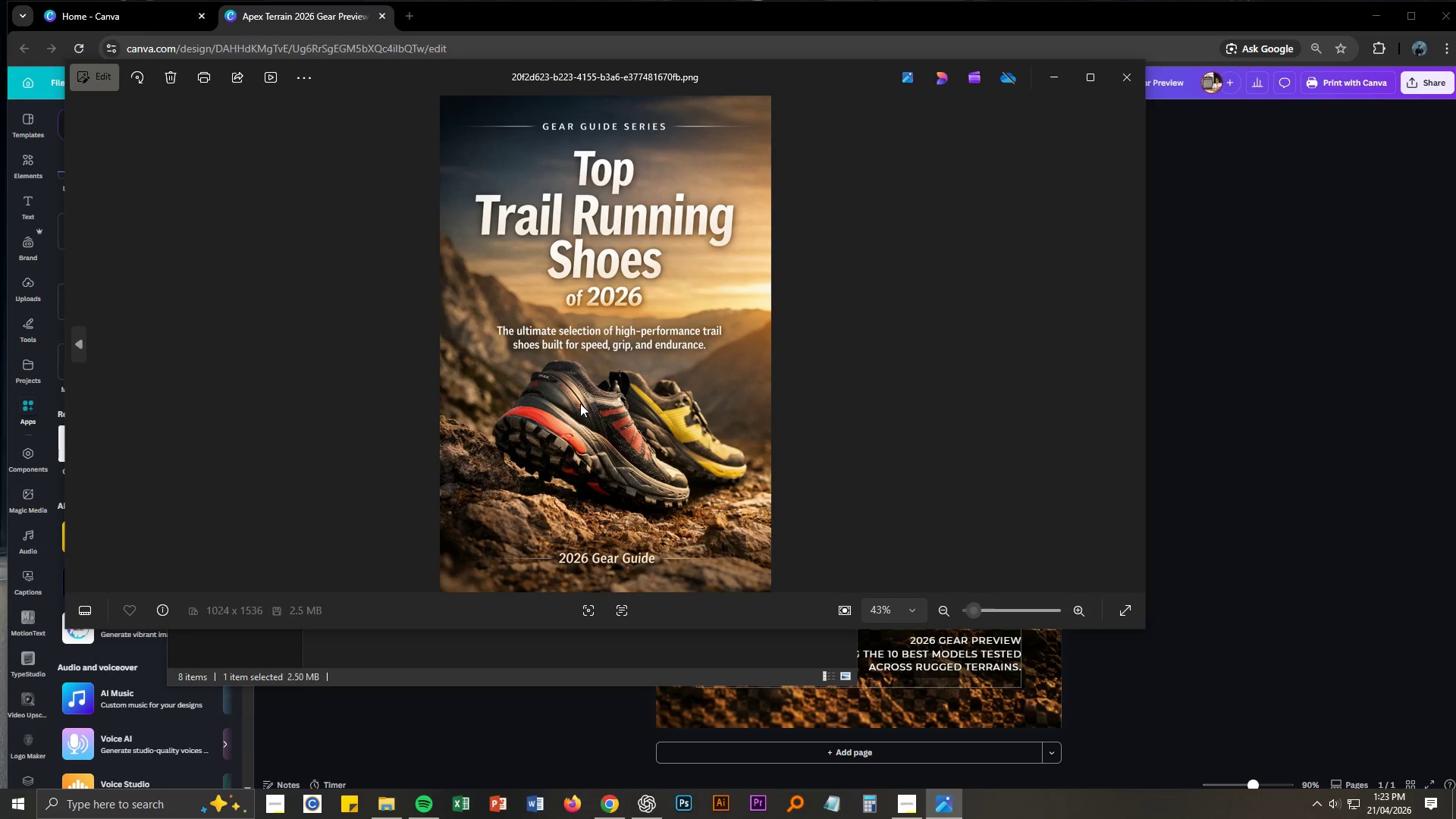 
left_click([1320, 585])
 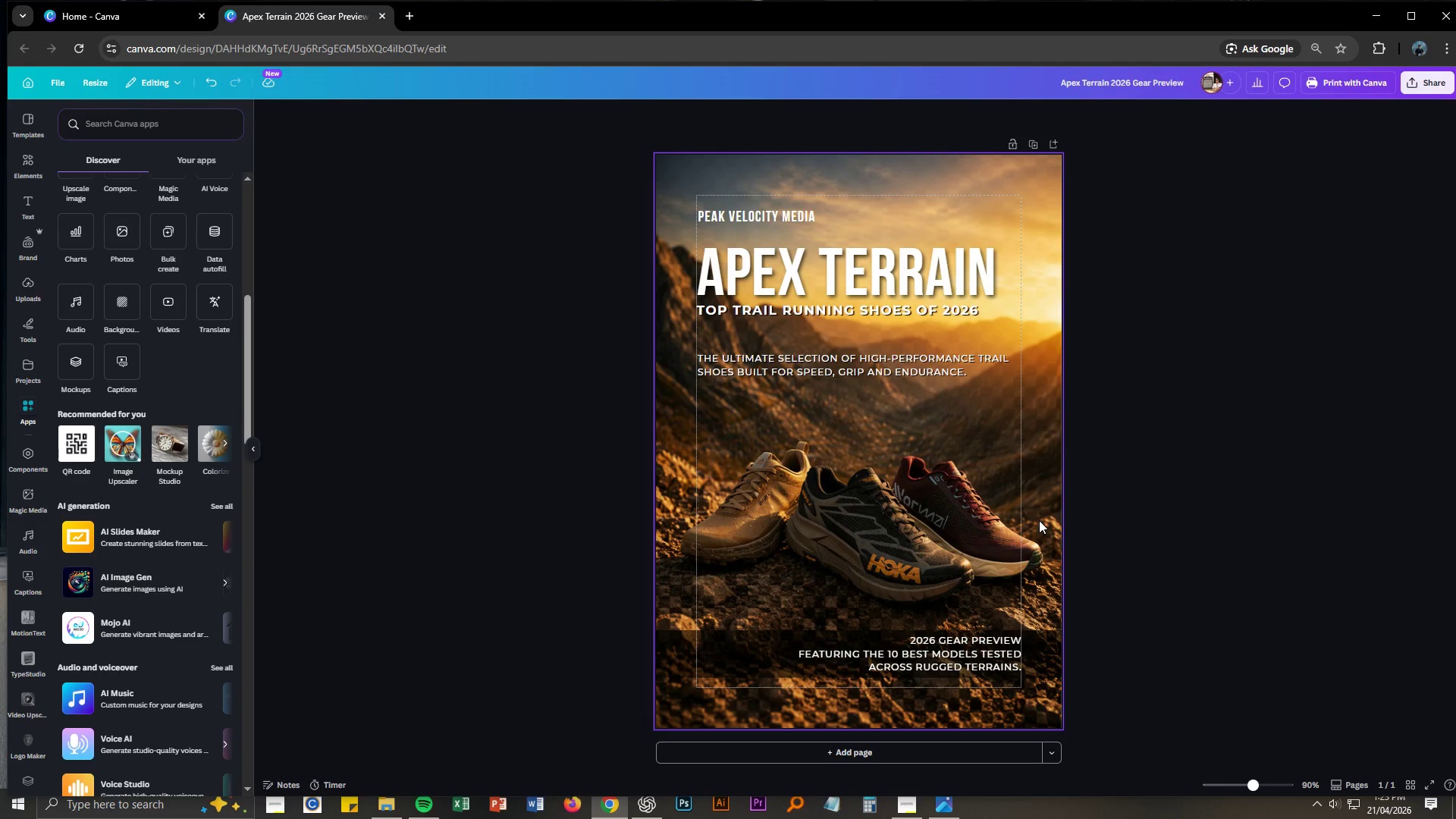 
wait(6.89)
 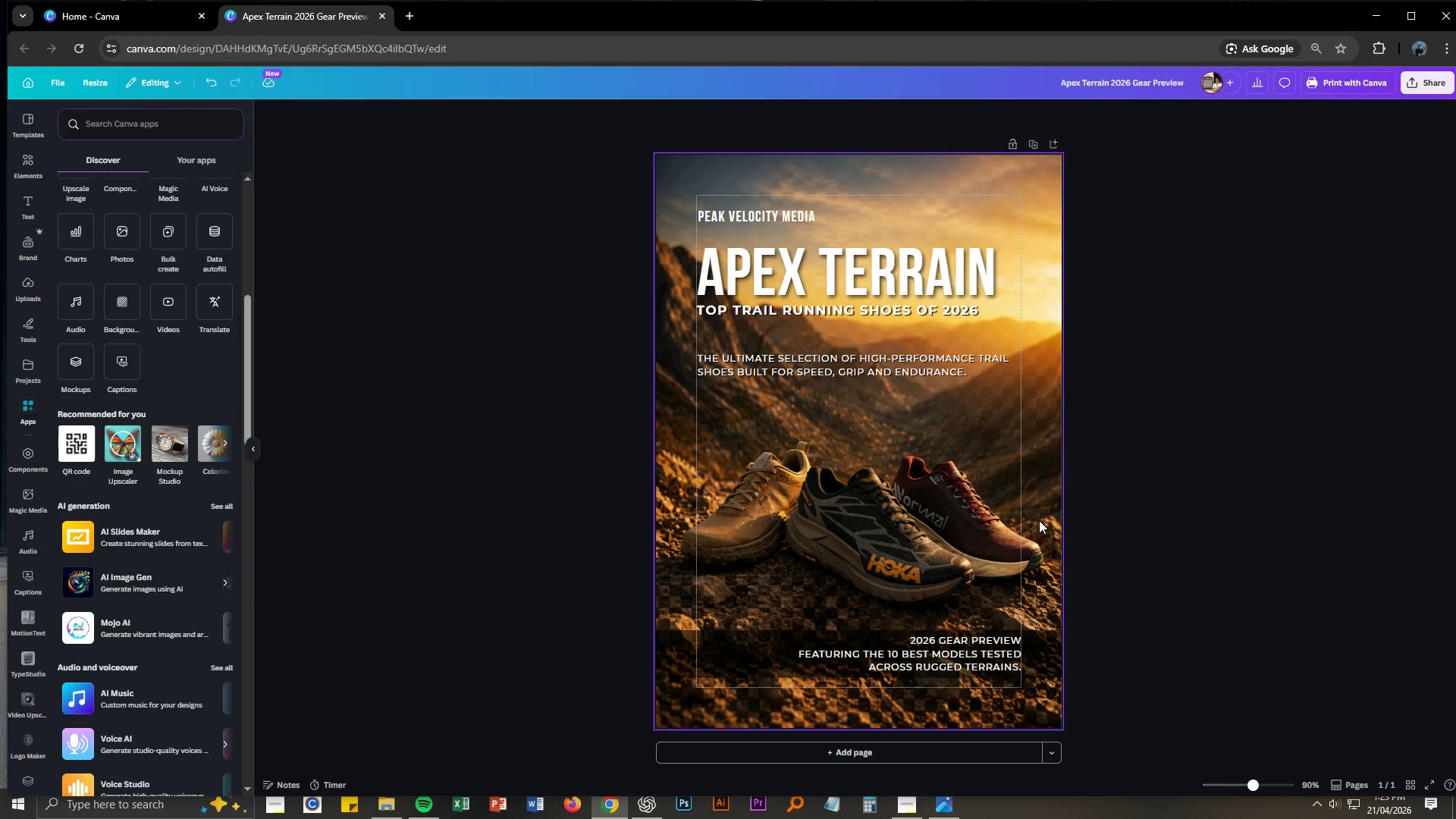 
left_click([926, 372])
 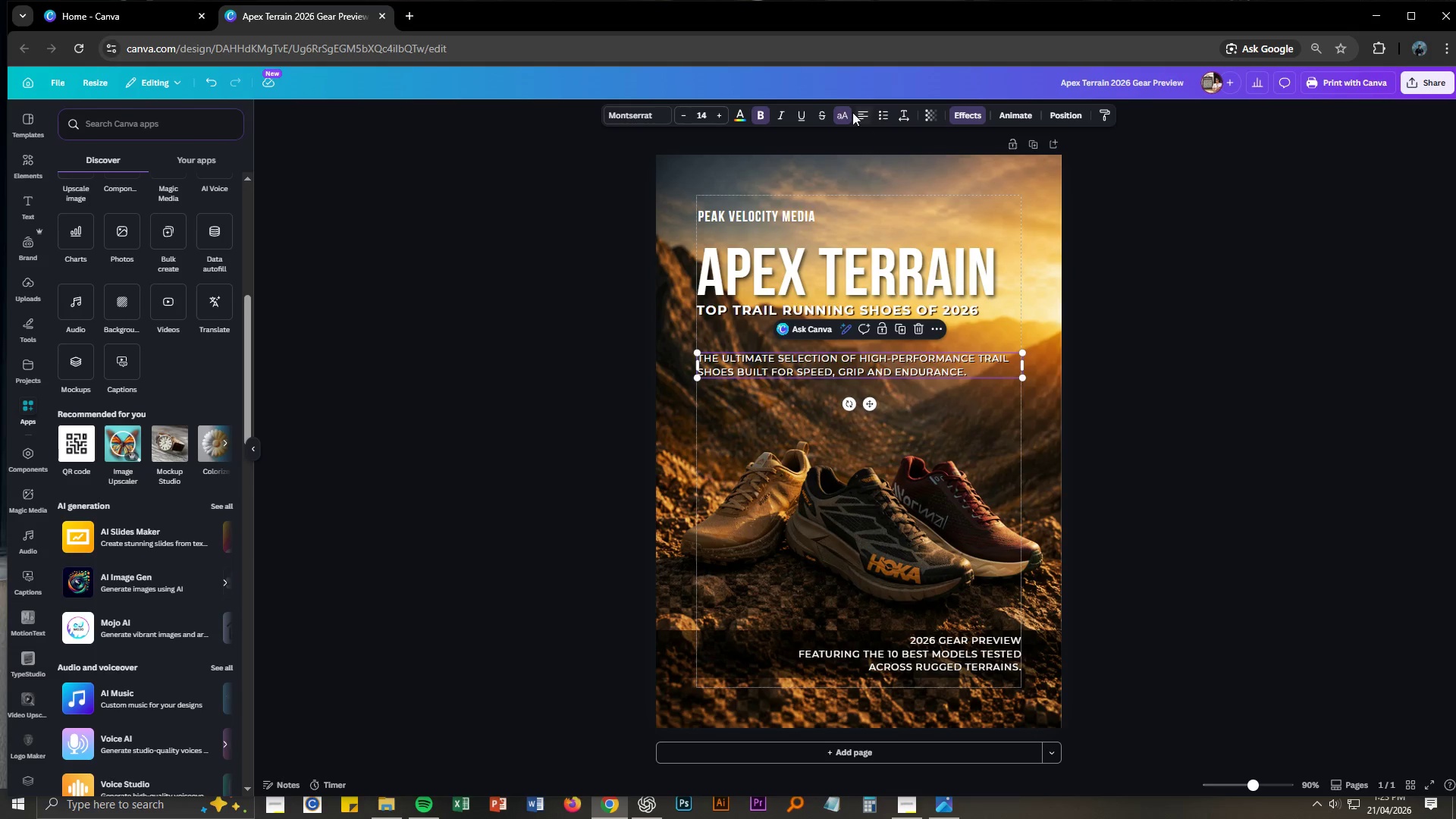 
left_click([843, 116])
 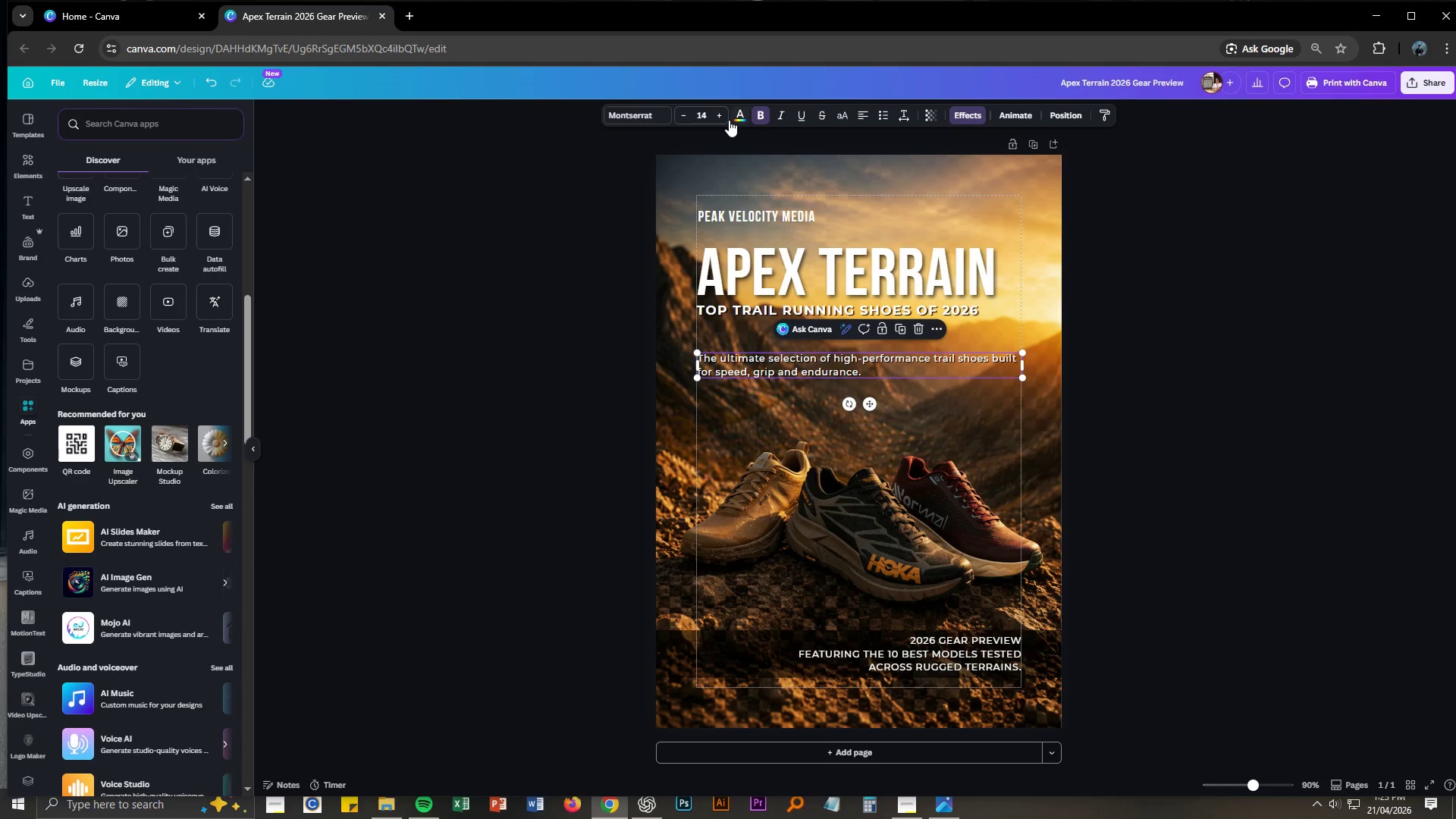 
left_click([722, 115])
 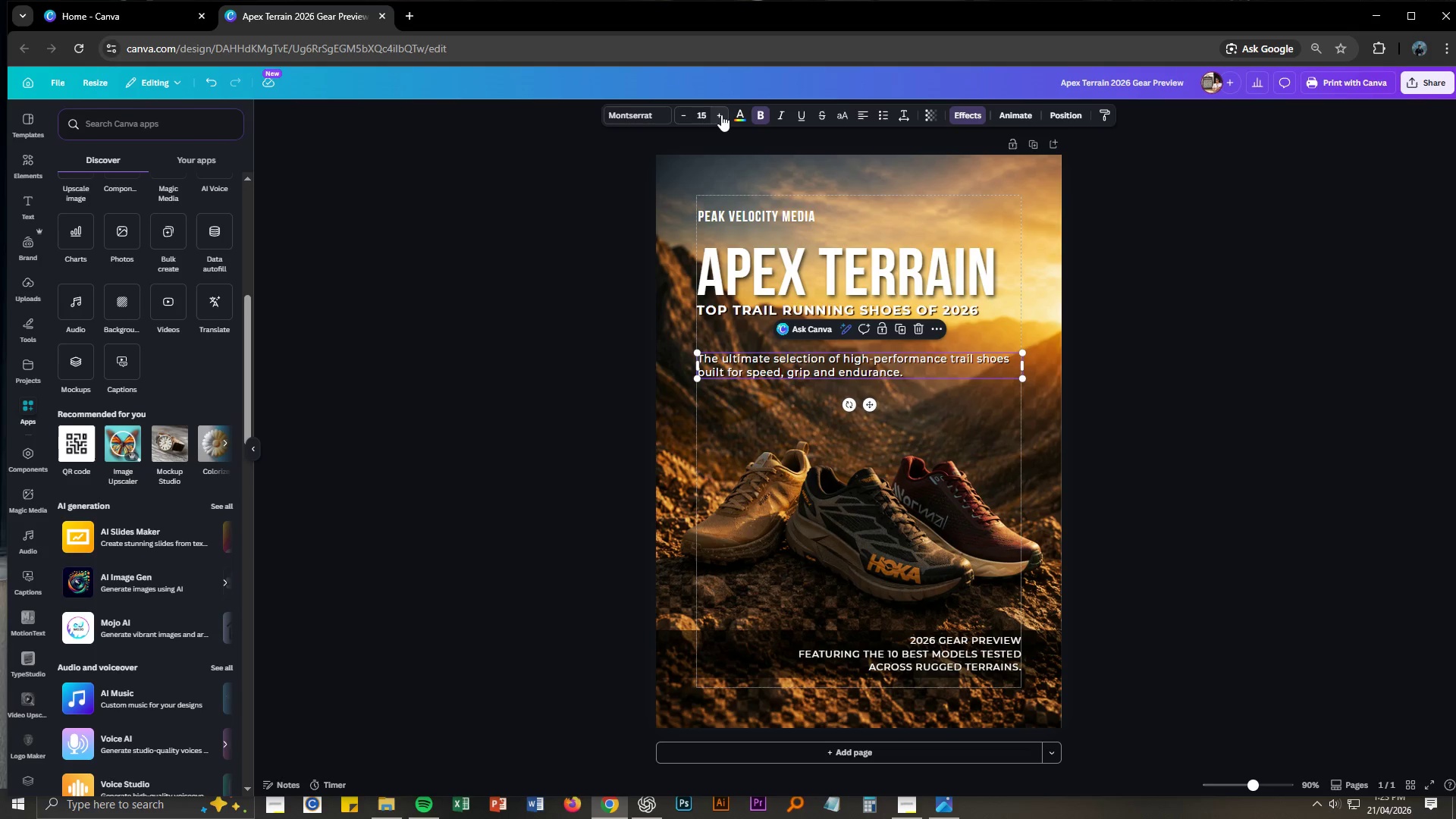 
left_click([721, 115])
 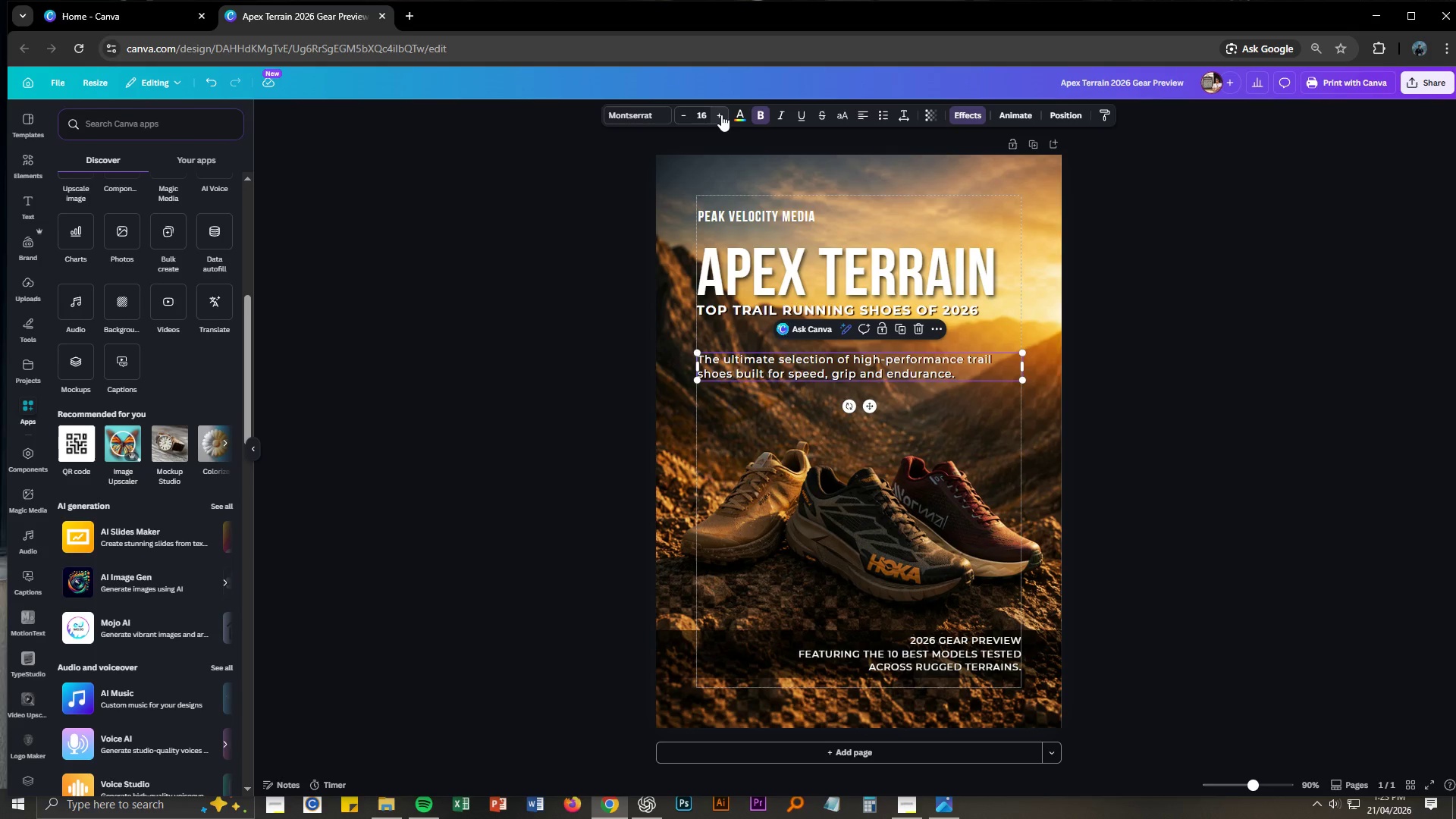 
left_click([721, 115])
 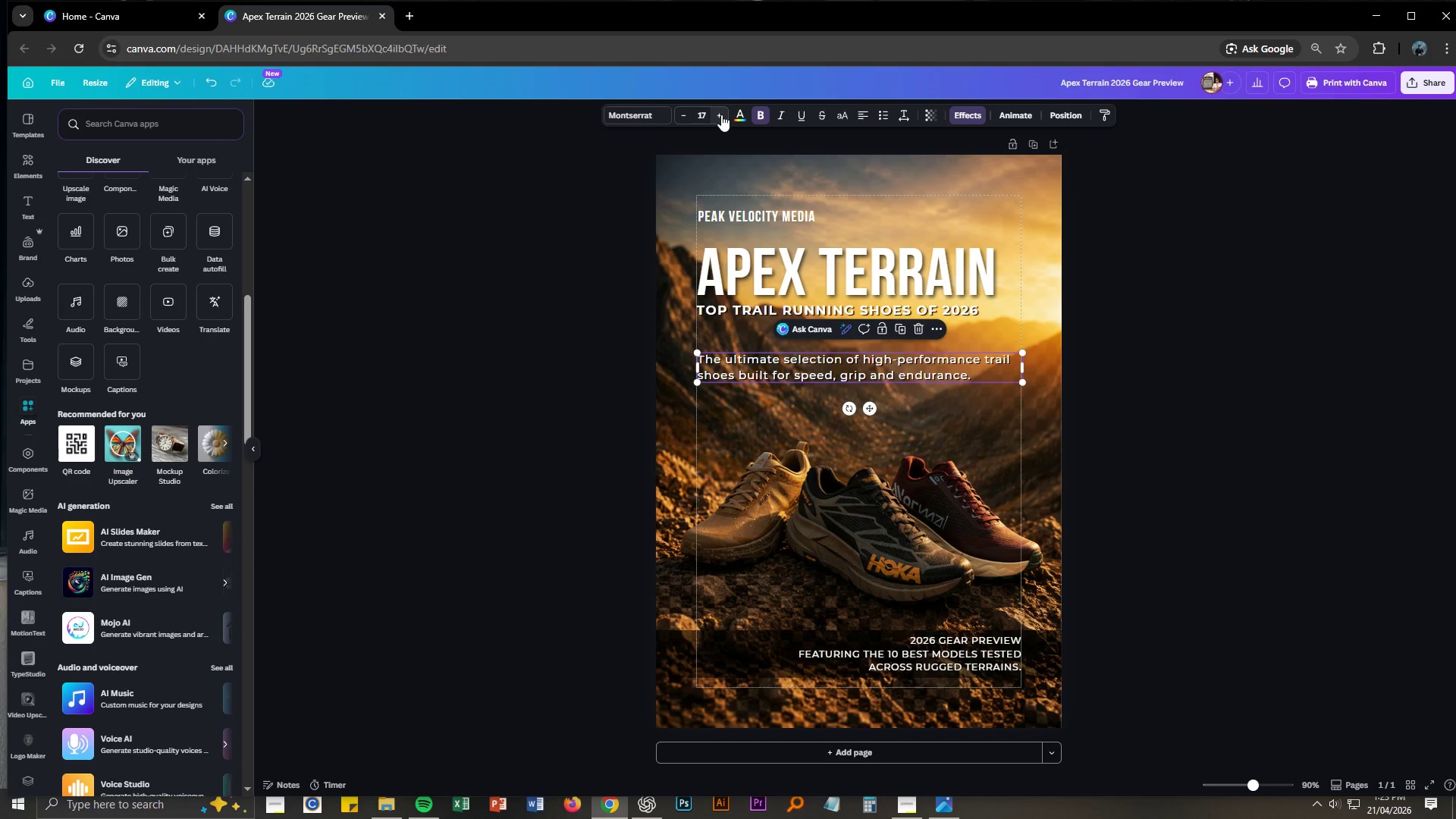 
left_click([721, 115])
 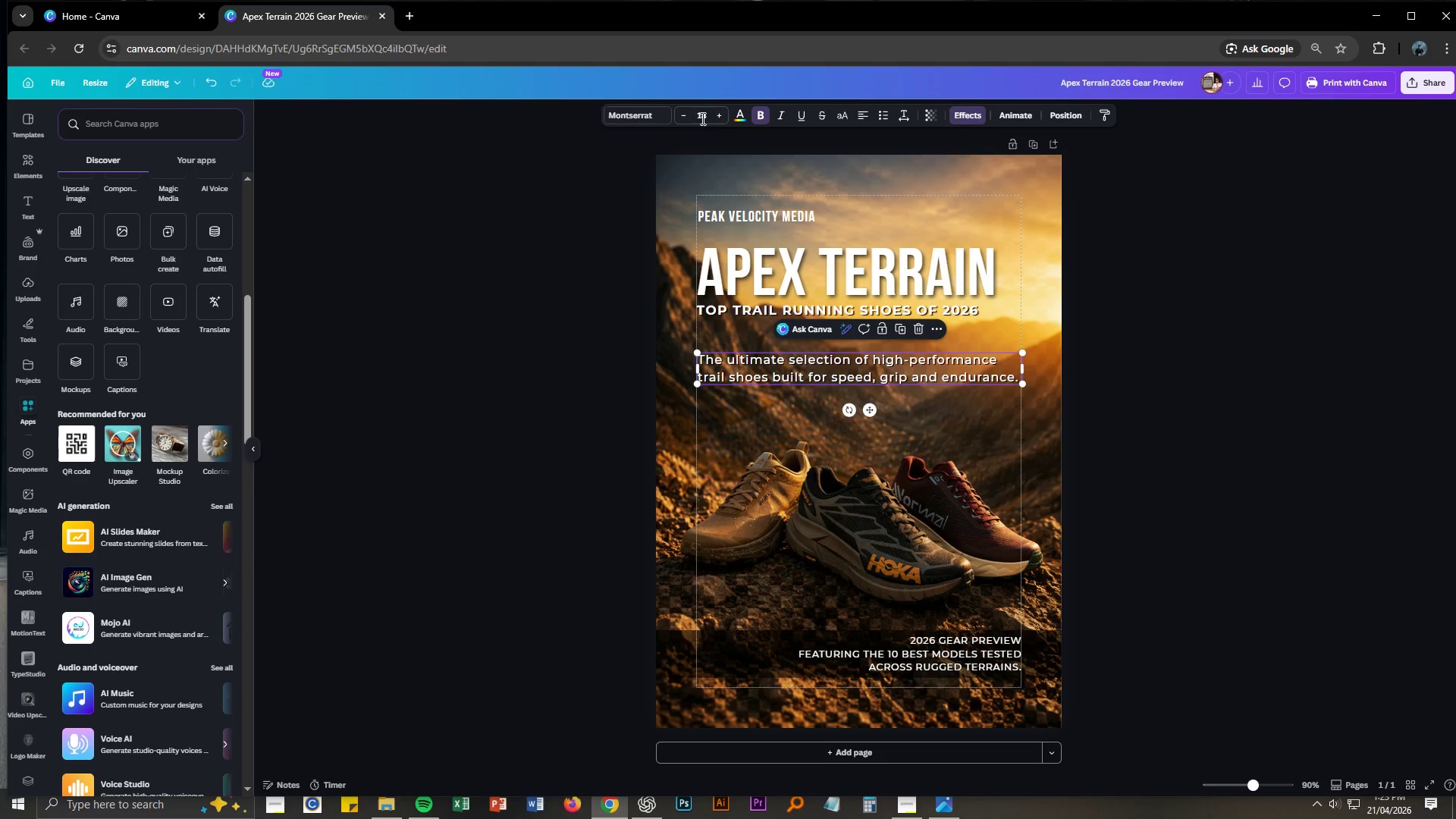 
left_click([684, 118])
 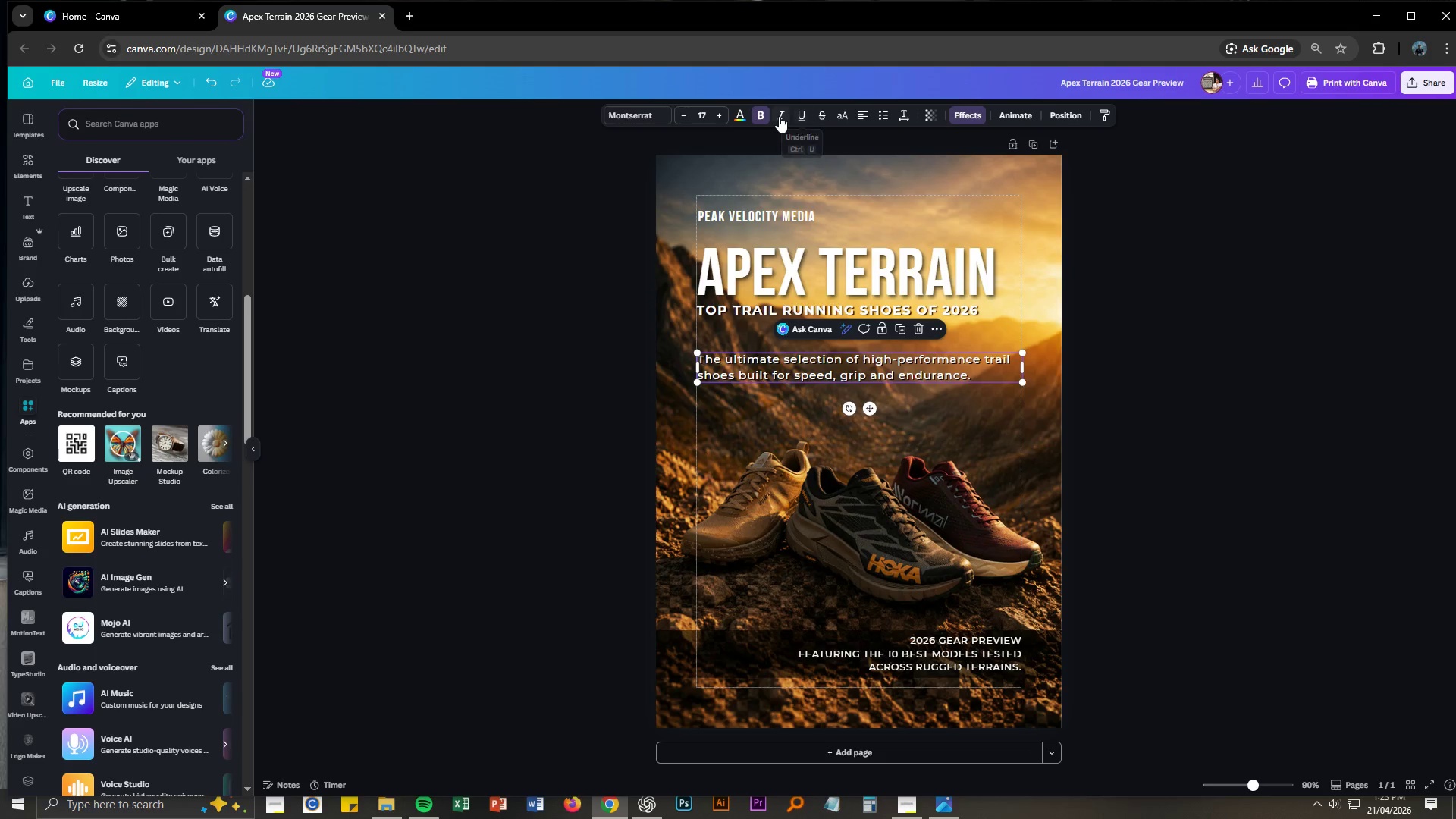 
left_click([779, 116])
 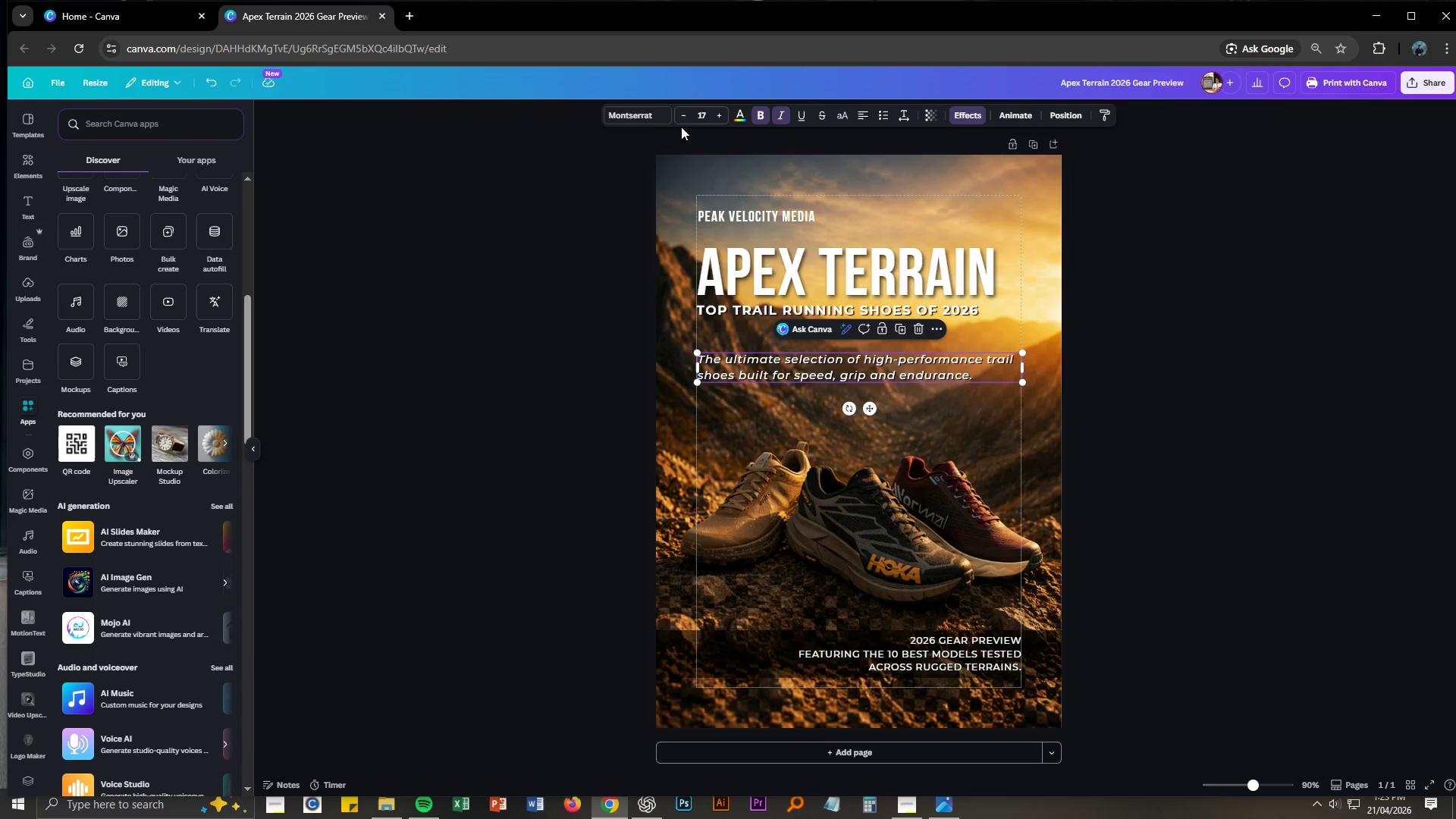 
left_click([661, 119])
 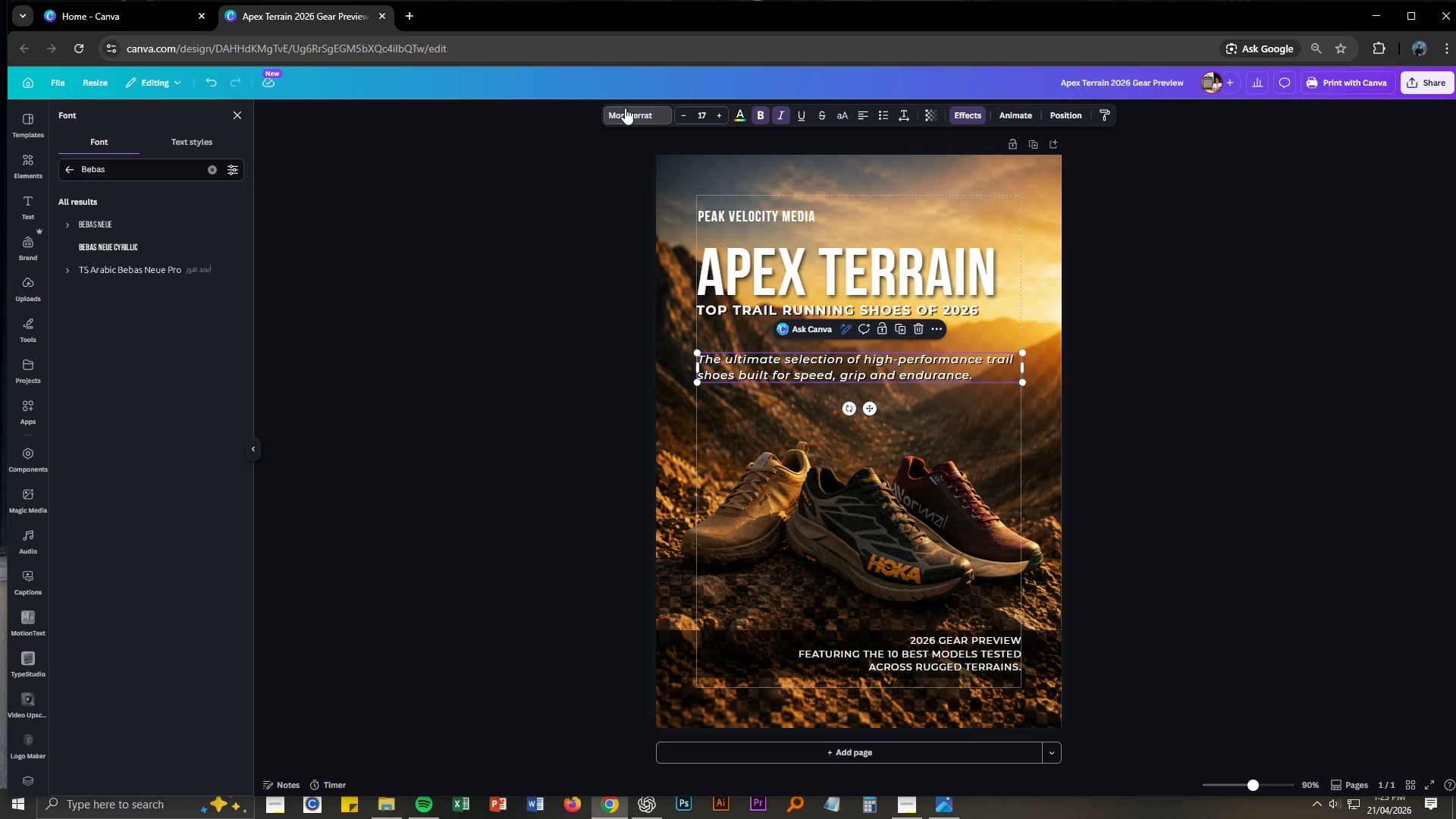 
left_click([151, 171])
 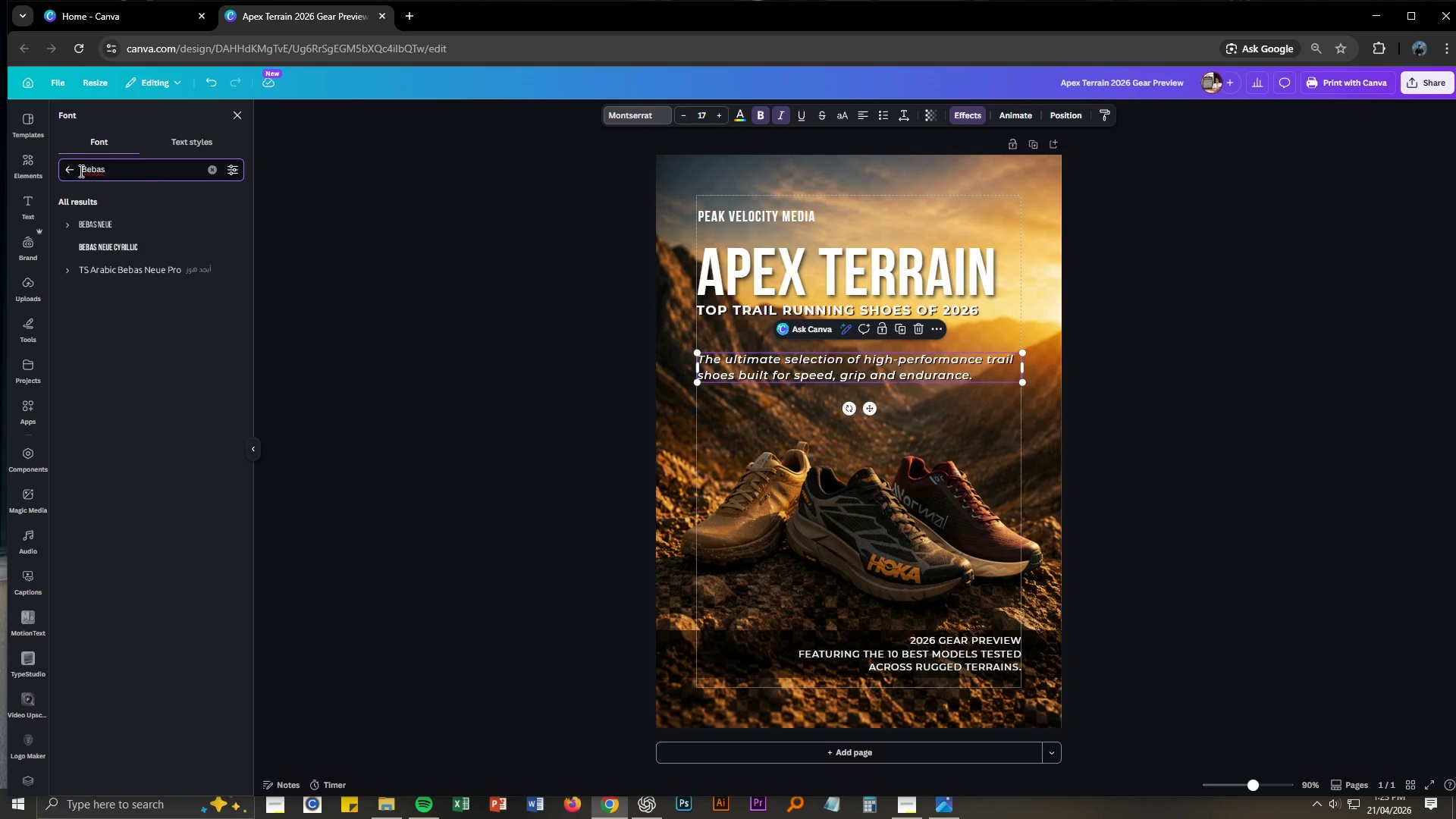 
left_click([66, 171])
 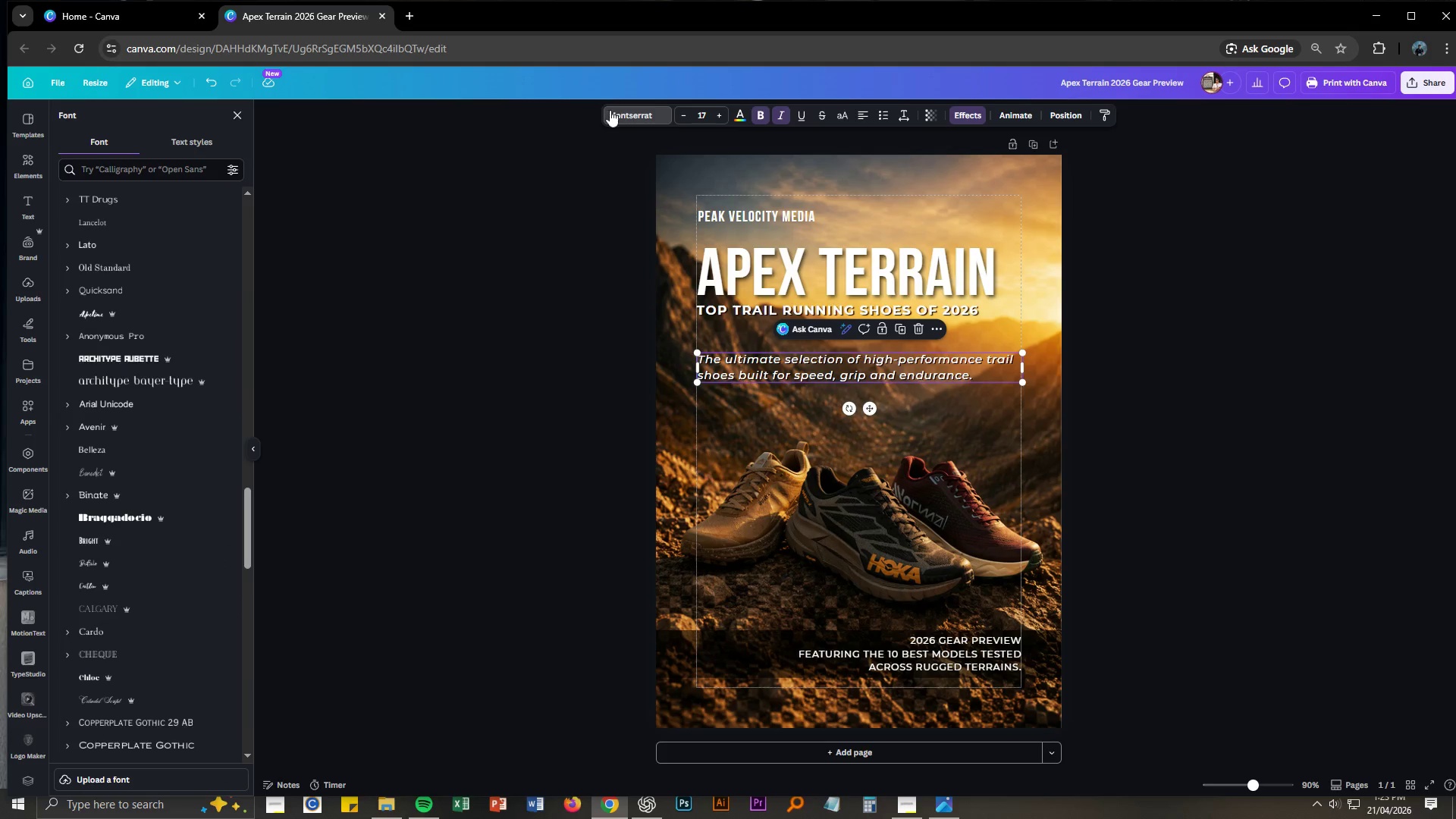 
double_click([611, 113])
 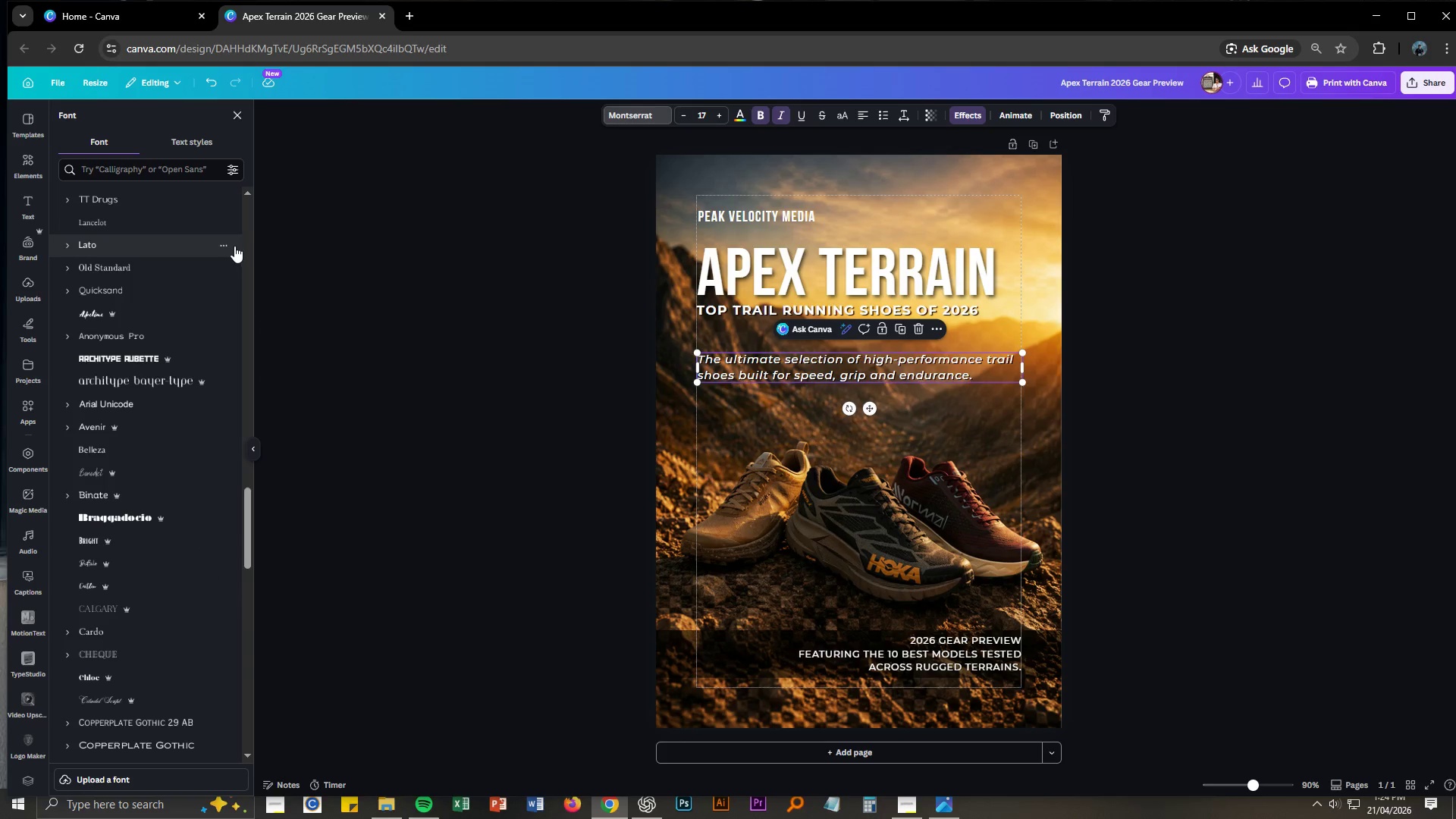 
scroll: coordinate [214, 482], scroll_direction: down, amount: 3.0
 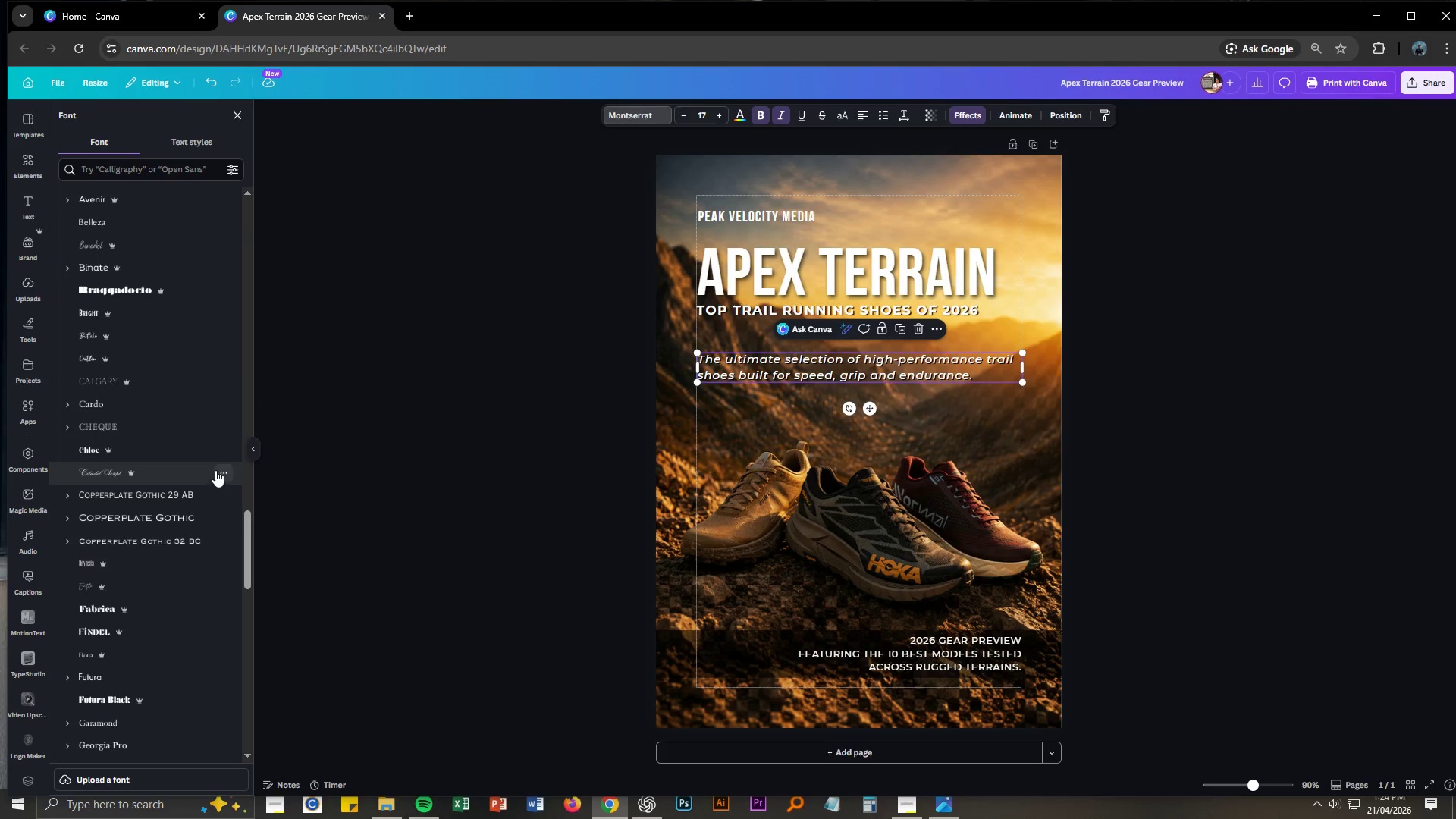 
scroll: coordinate [183, 355], scroll_direction: up, amount: 9.0
 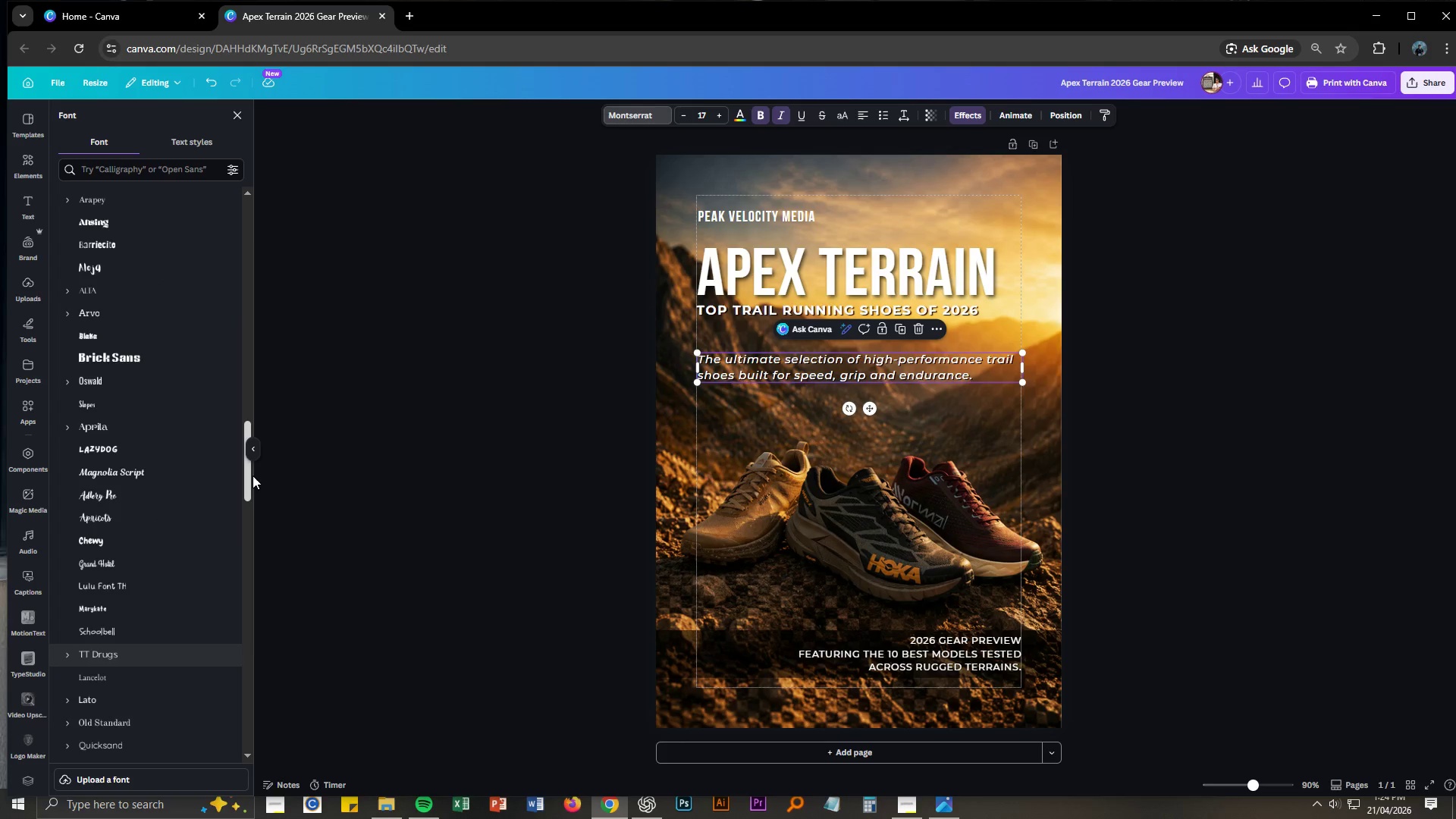 
left_click_drag(start_coordinate=[251, 479], to_coordinate=[266, 221])
 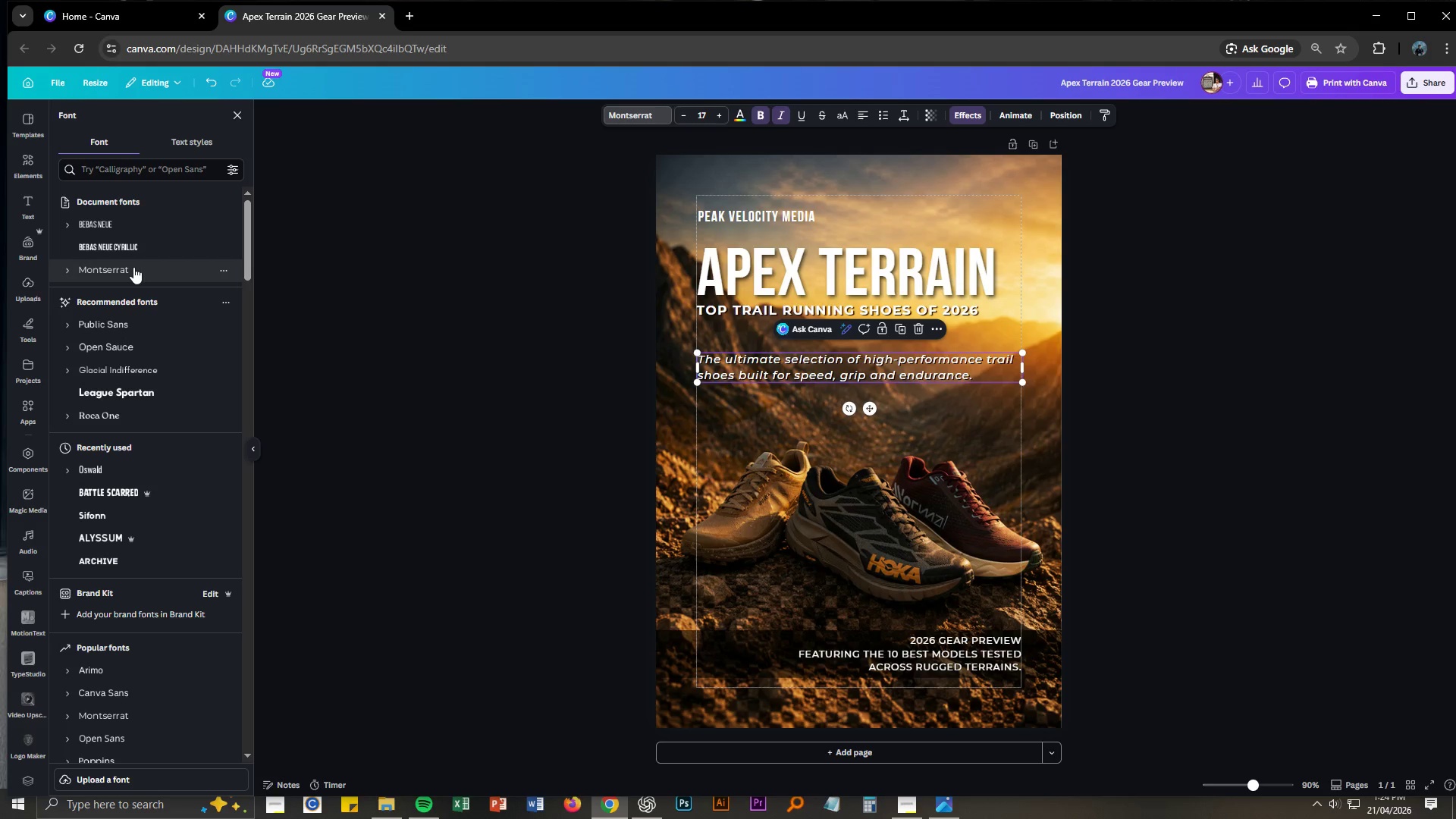 
left_click([67, 269])
 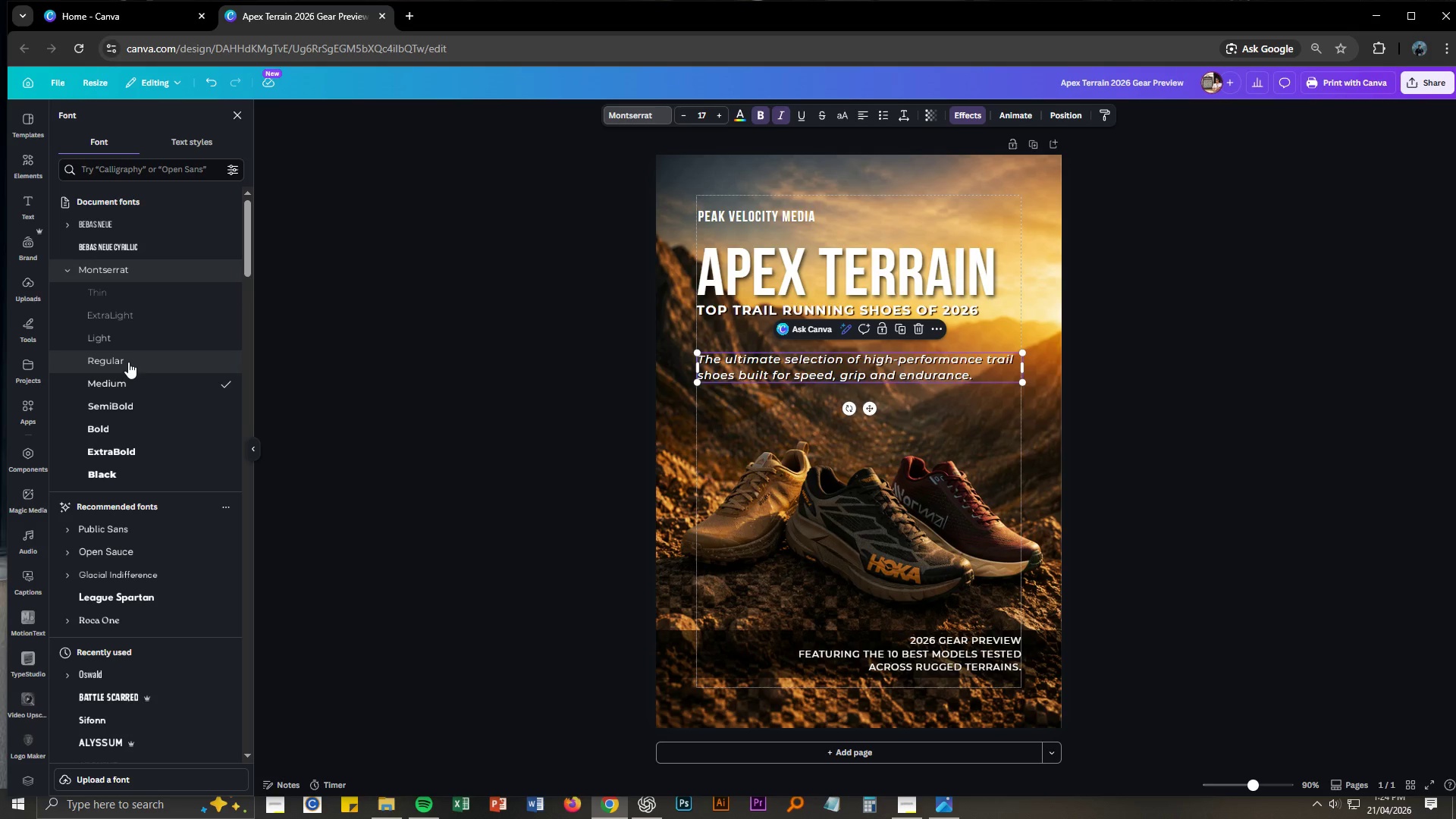 
left_click([128, 362])
 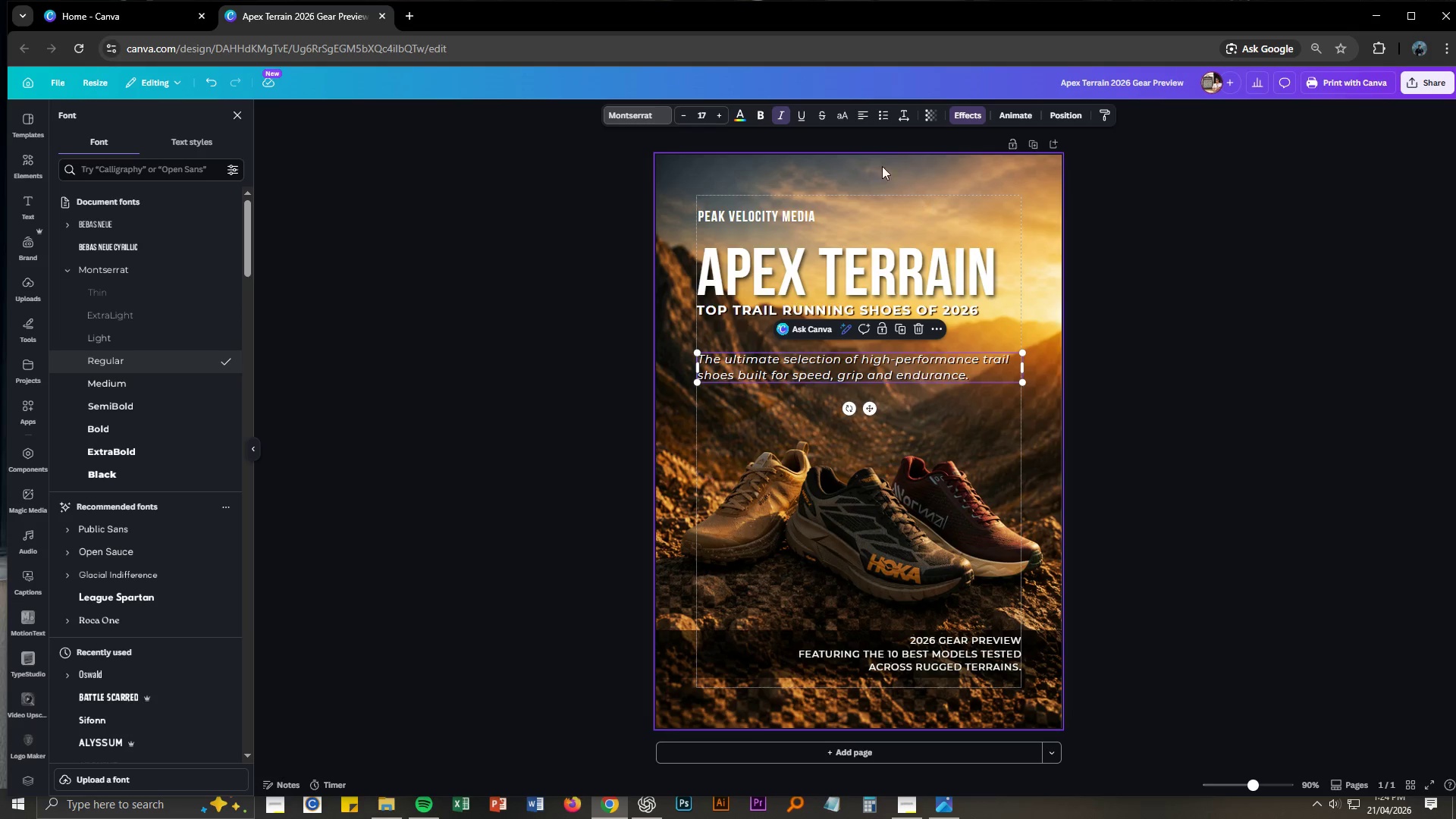 
left_click([865, 120])
 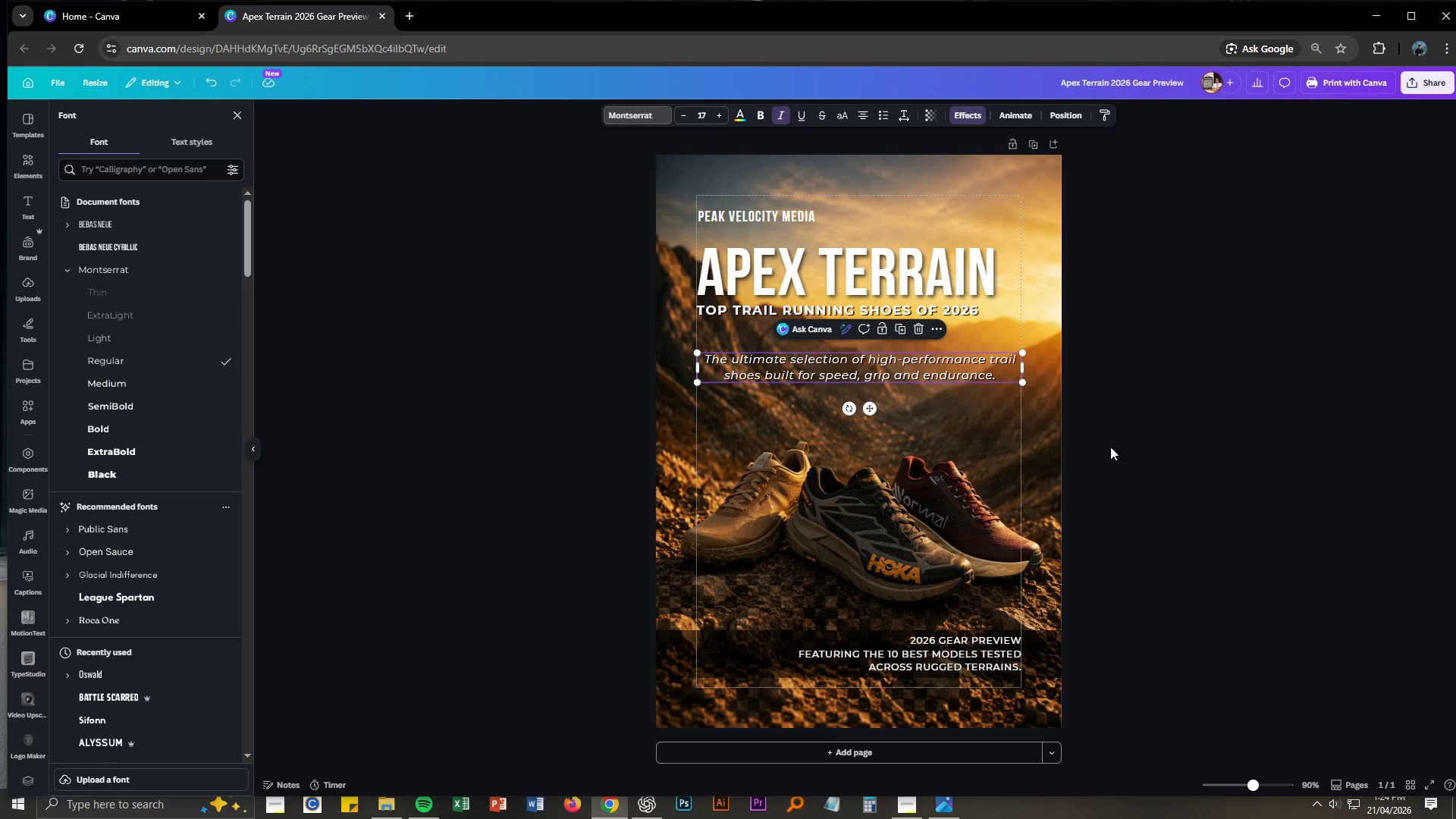 
left_click([1242, 453])
 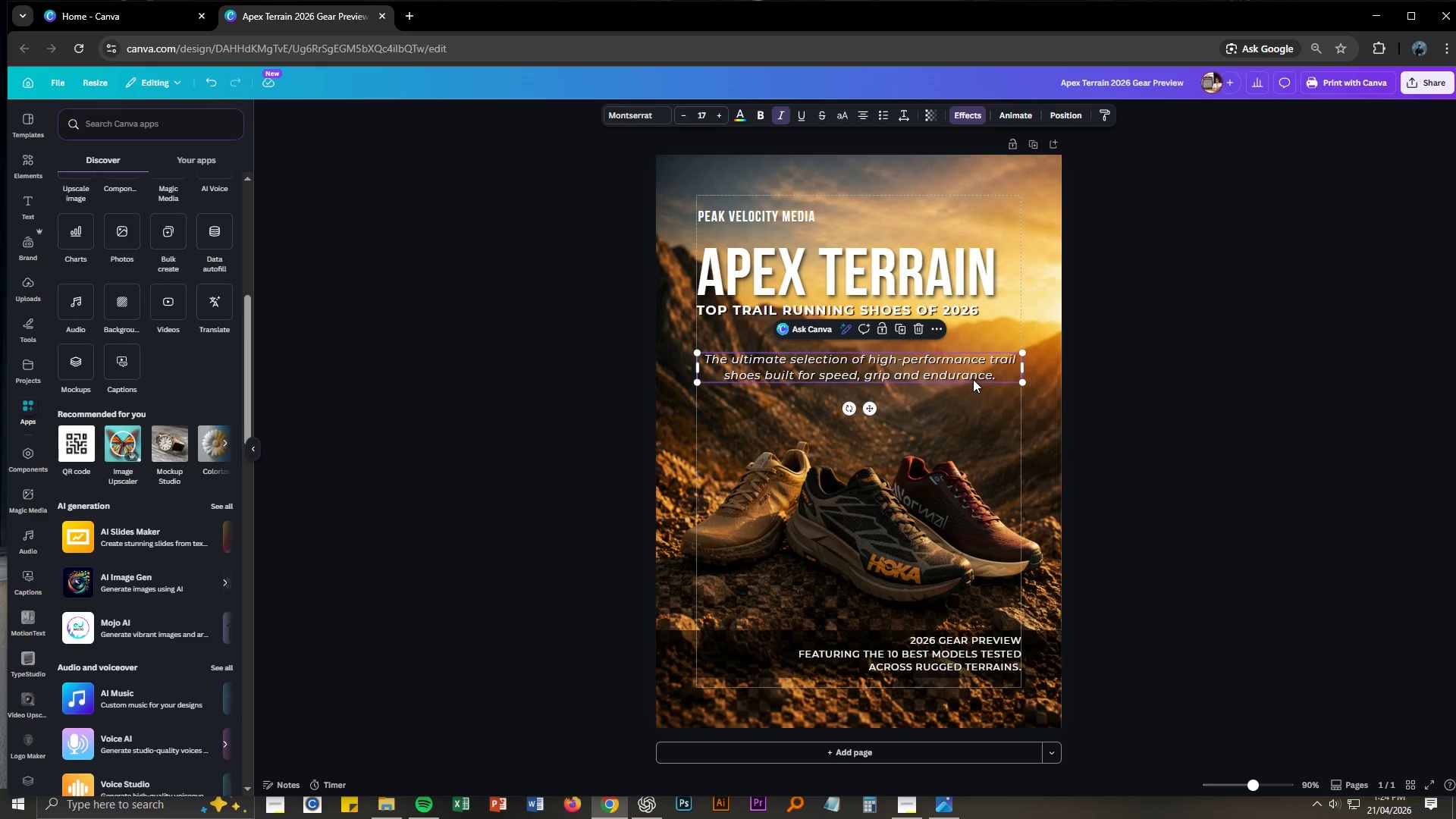 
left_click_drag(start_coordinate=[973, 379], to_coordinate=[975, 391])
 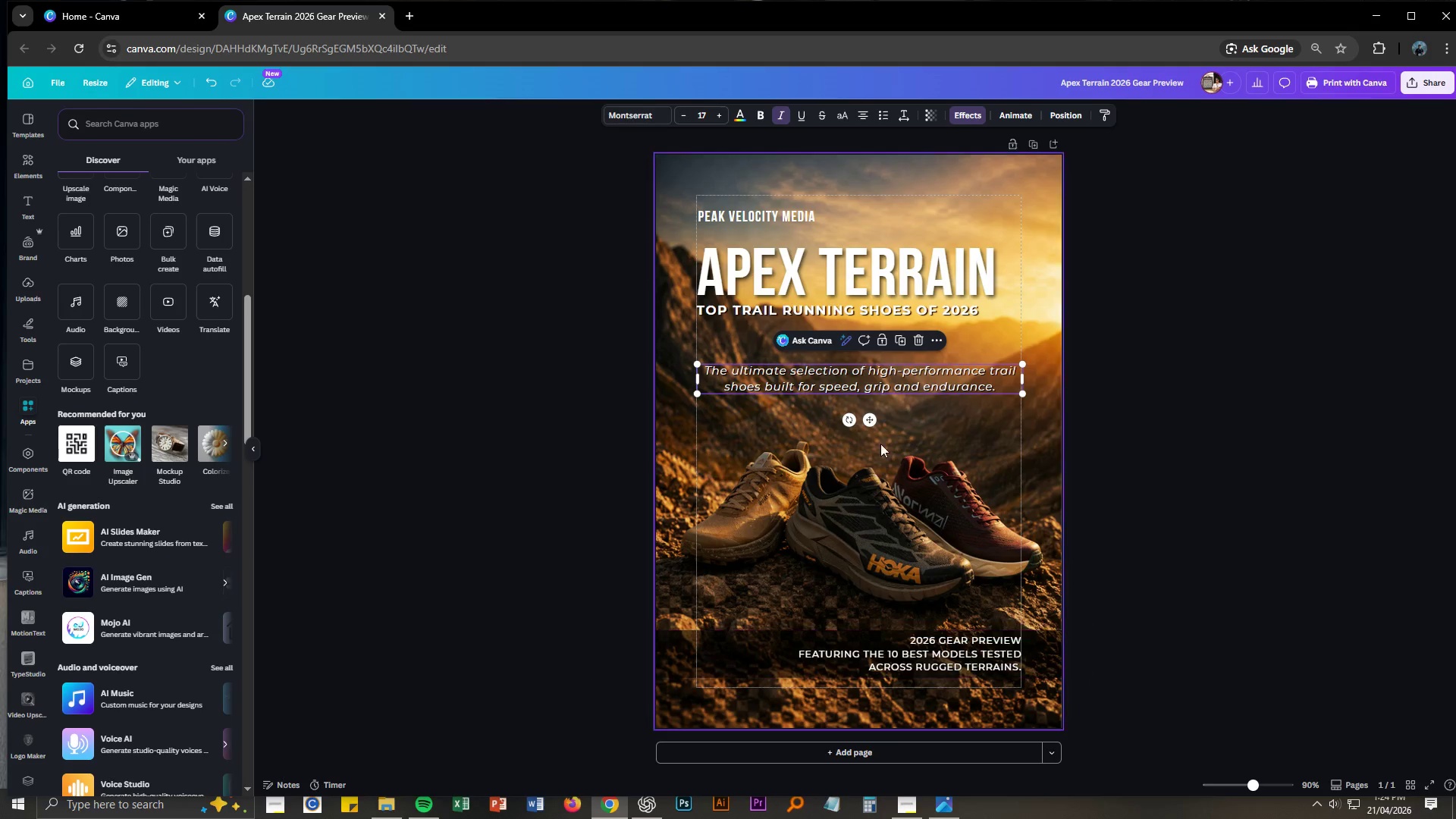 
double_click([901, 387])
 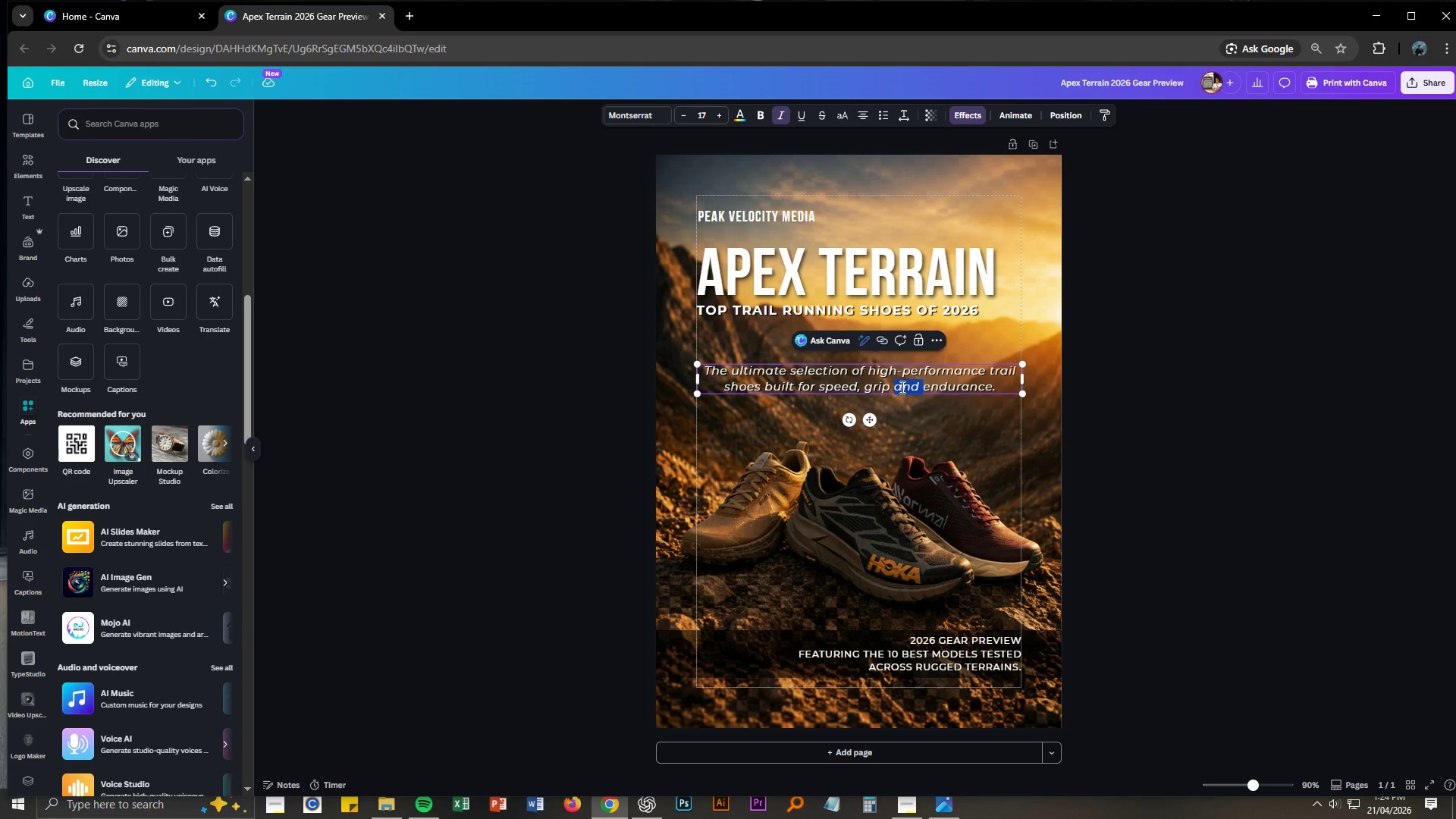 
triple_click([901, 387])
 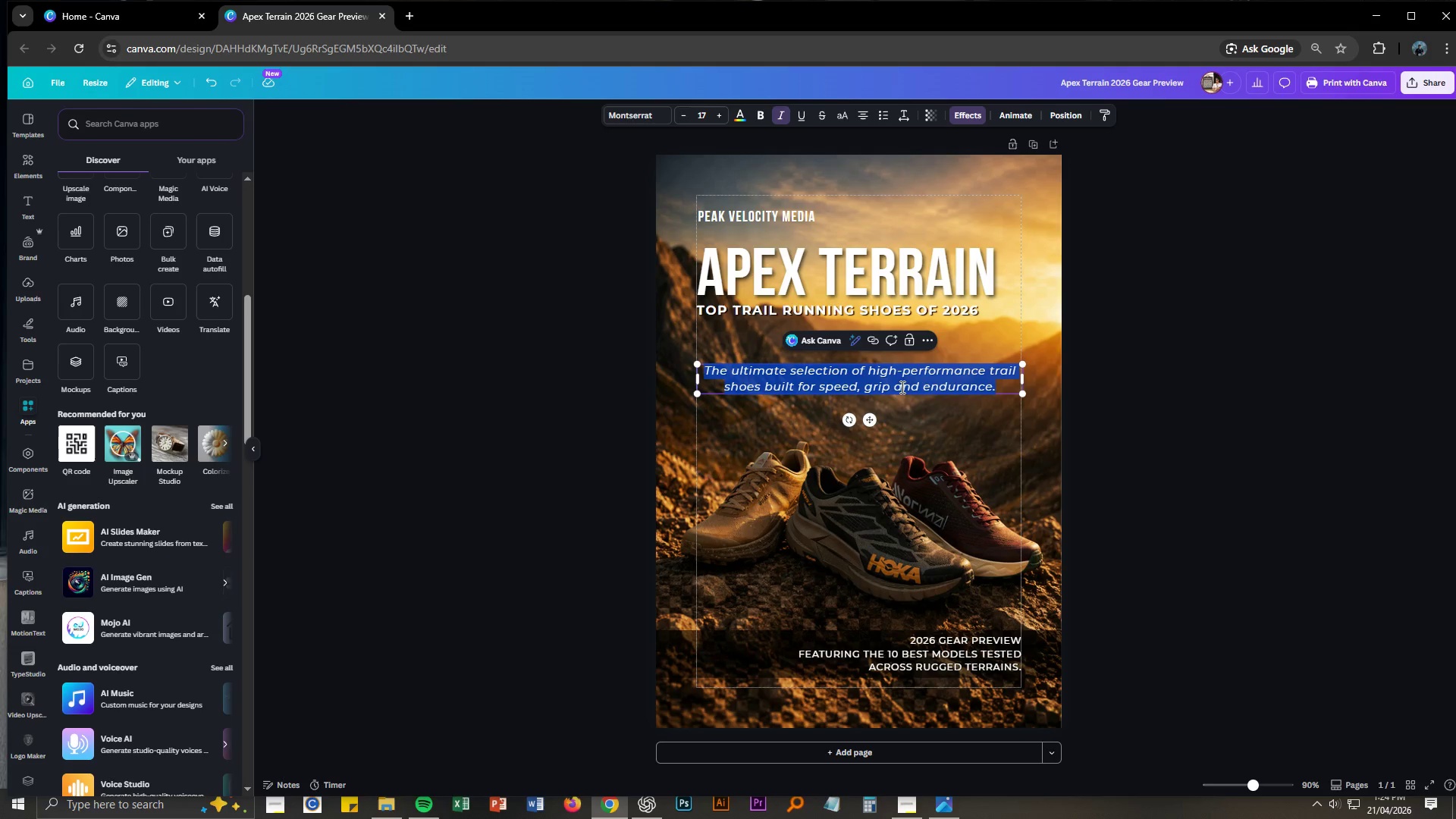 
key(Control+A)
 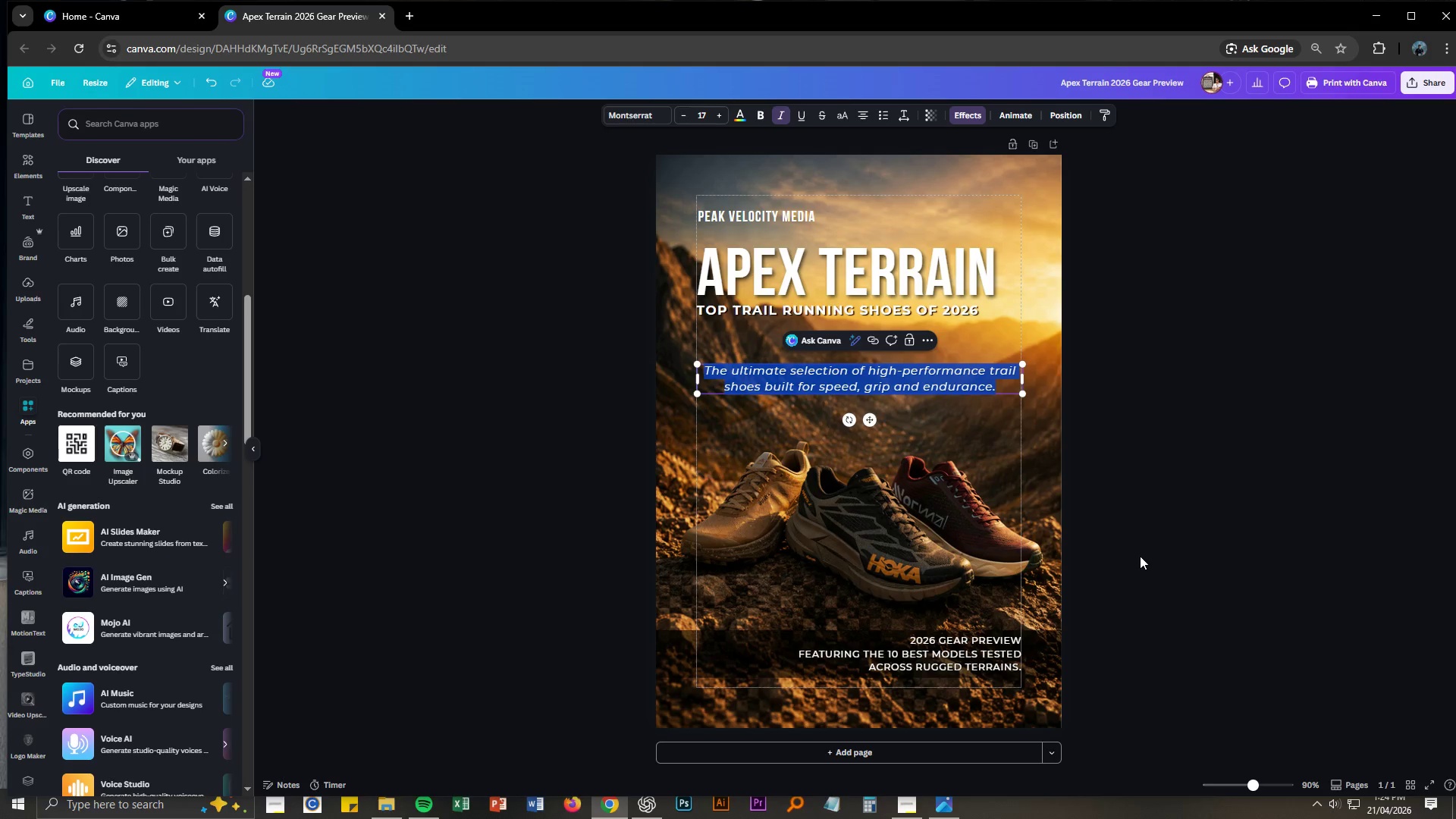 
key(Control+C)
 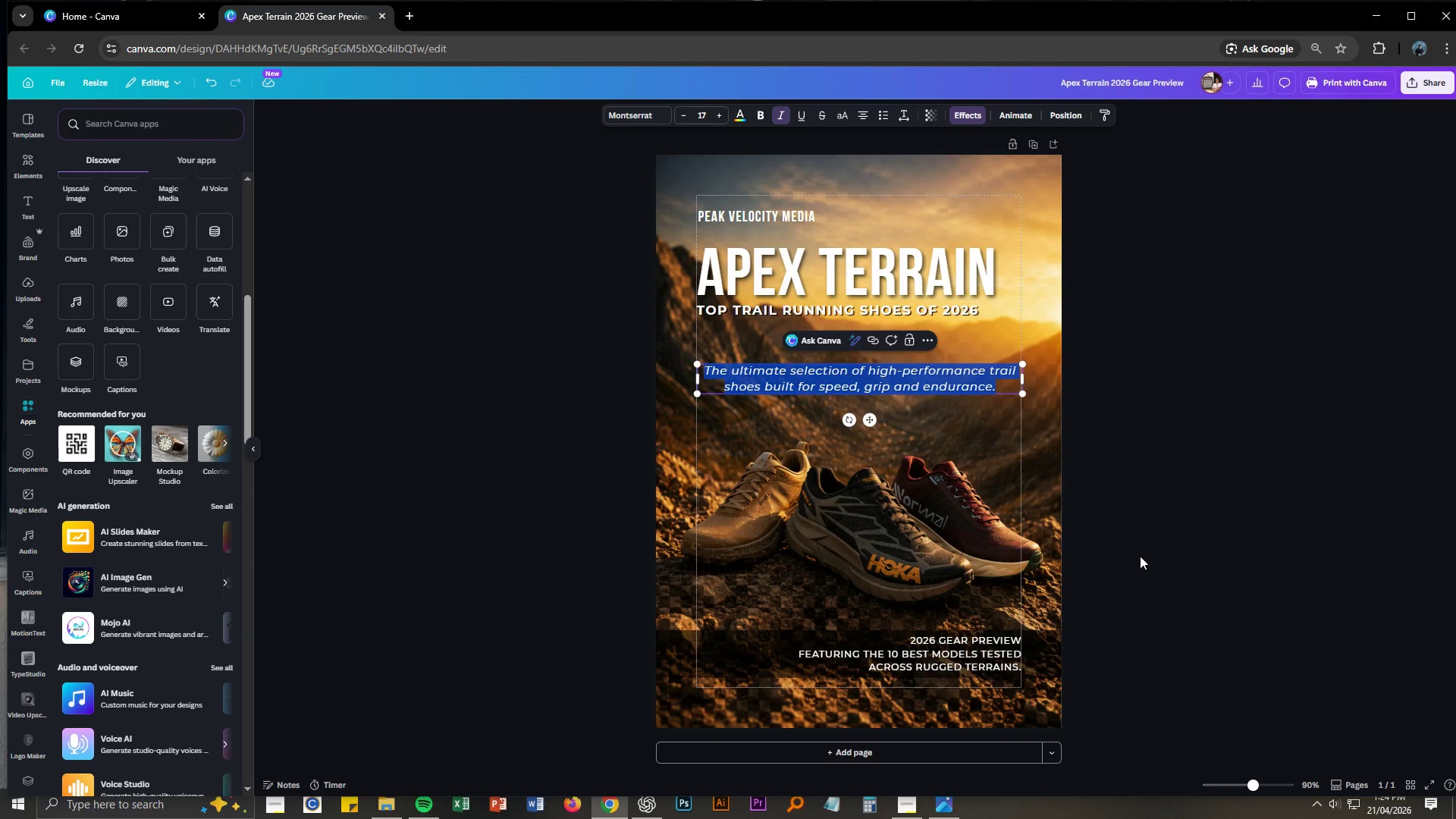 
left_click([1140, 556])
 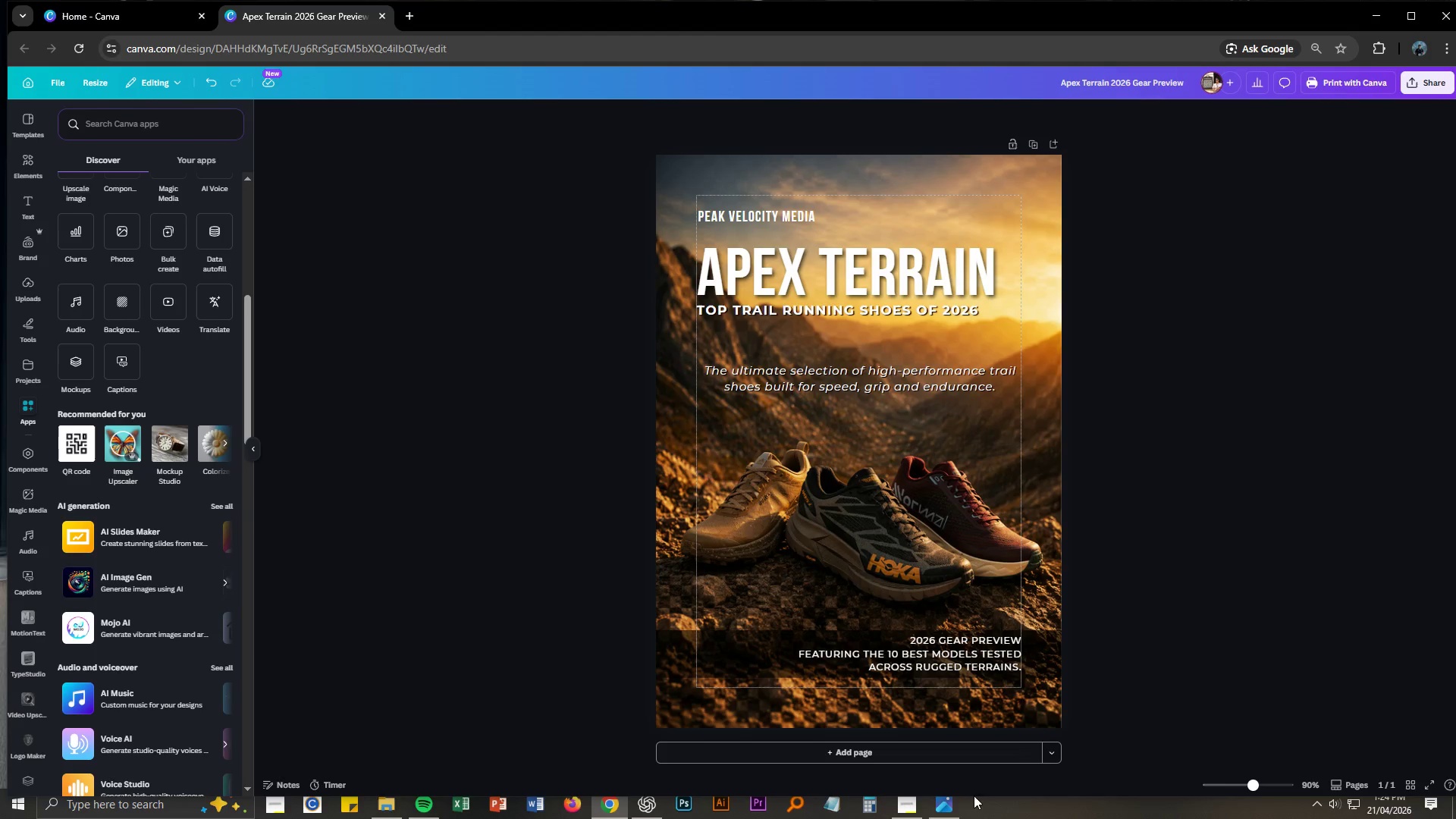 
mouse_move([931, 813])
 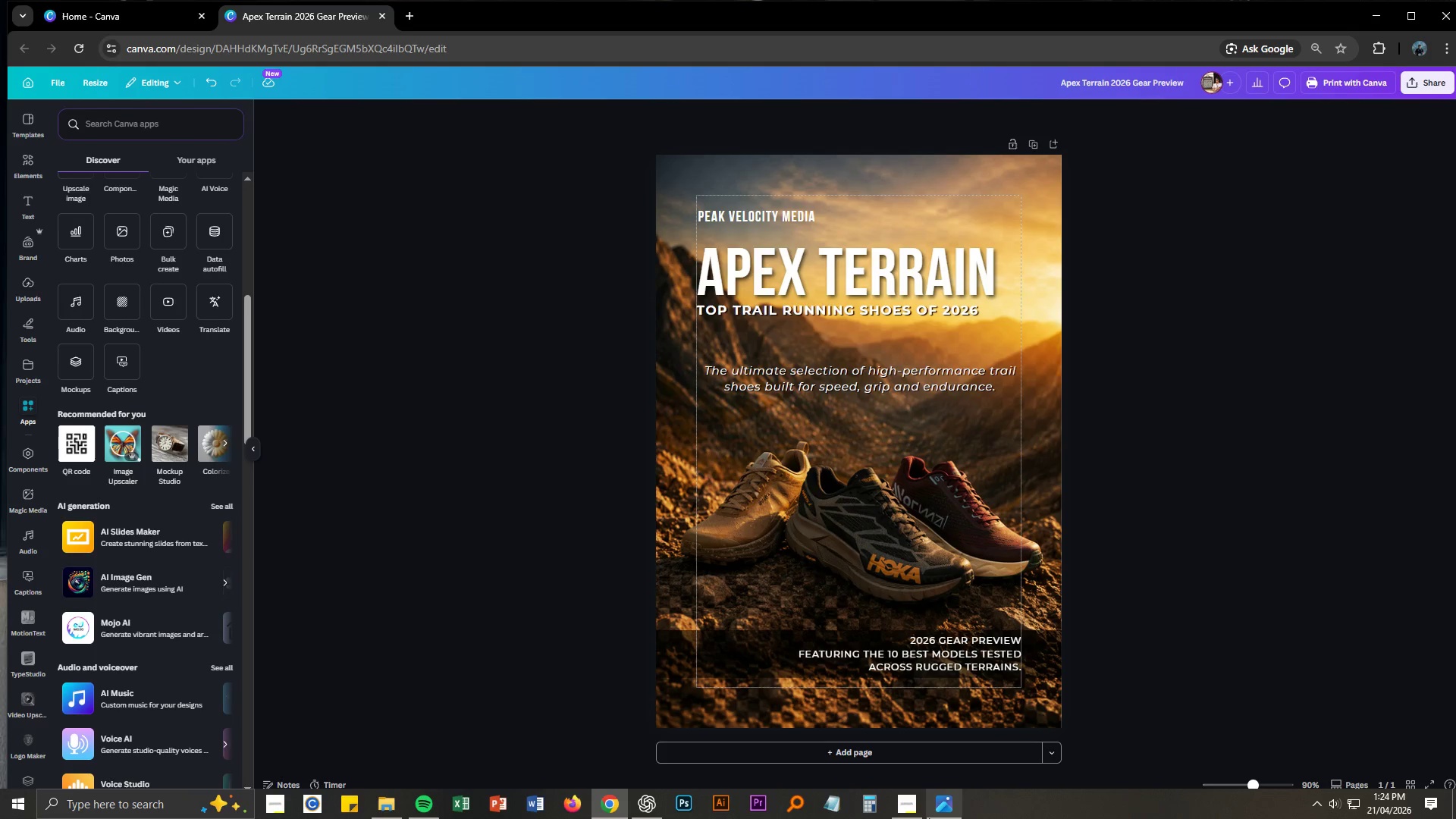 
left_click([907, 814])
 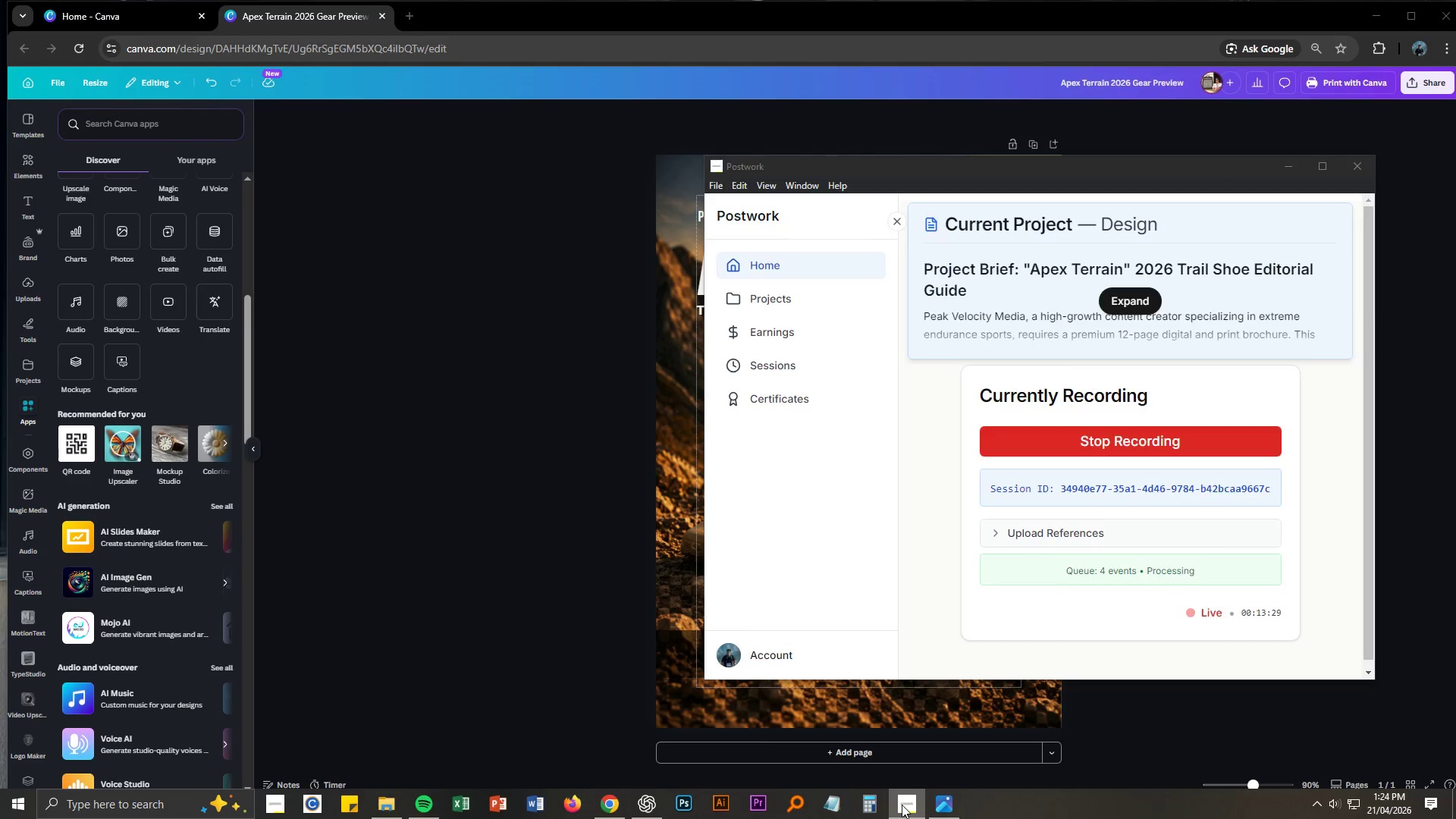 
double_click([902, 805])